 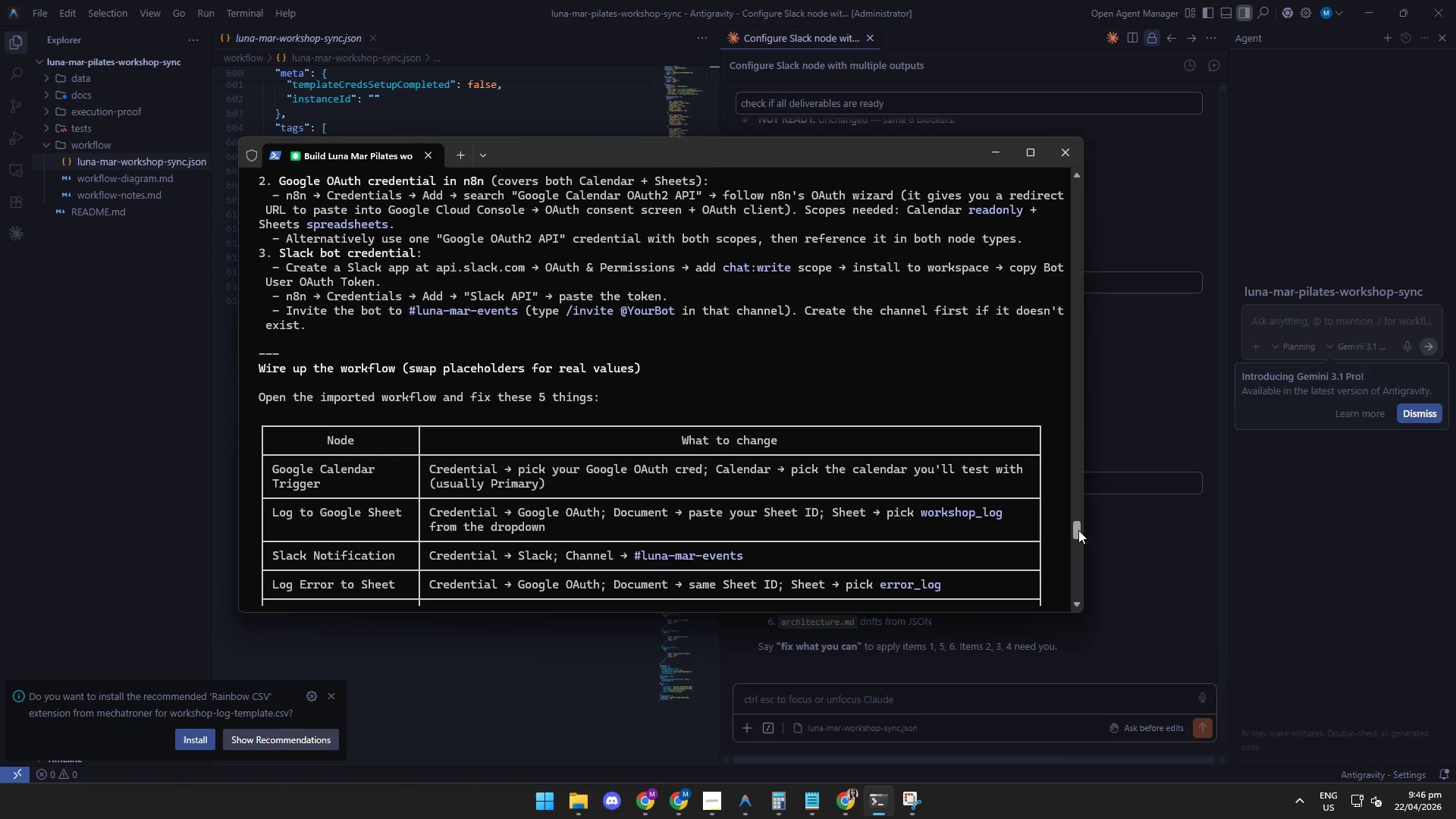 
left_click([922, 679])
 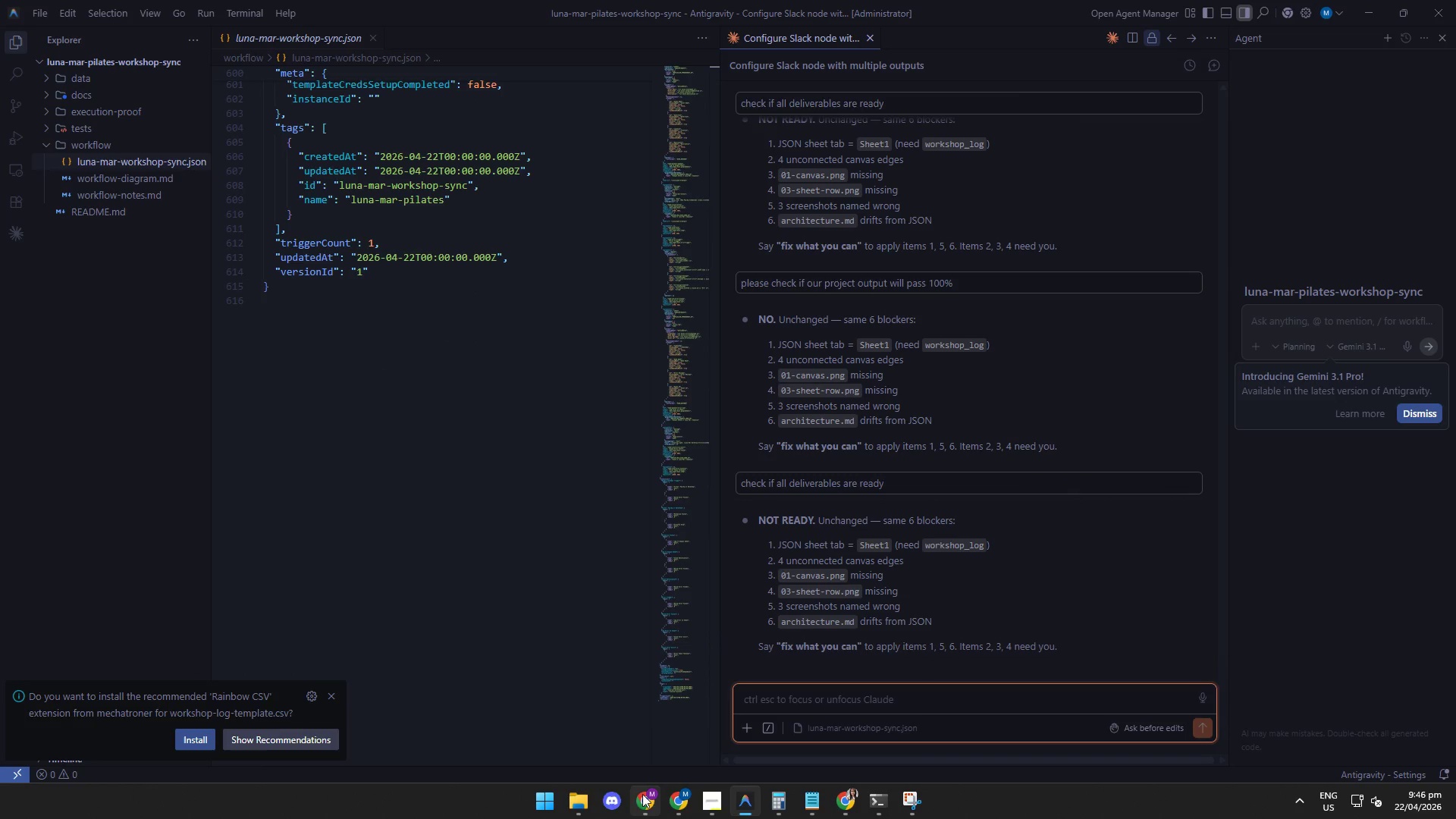 
left_click([642, 802])
 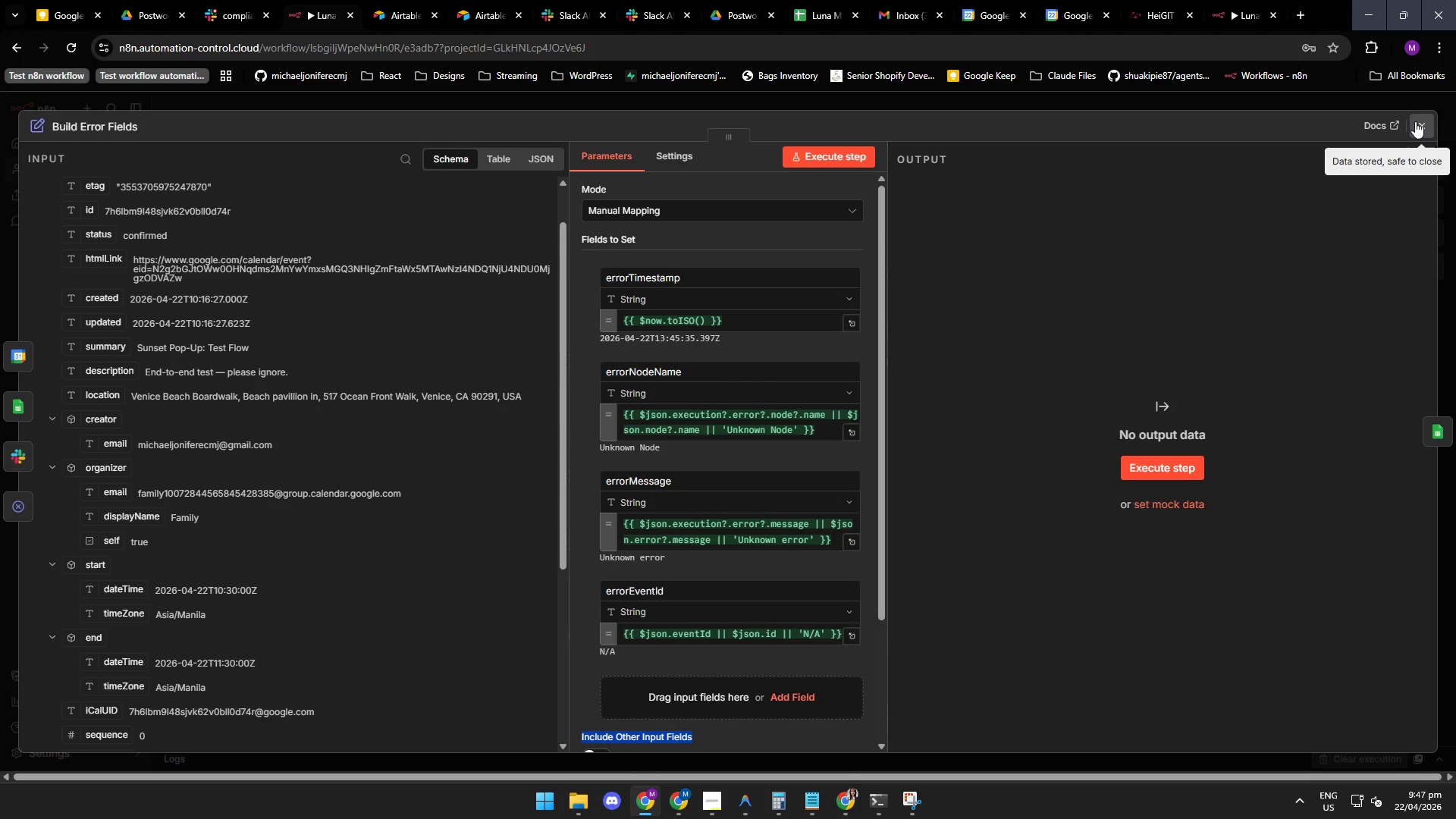 
left_click([1420, 126])
 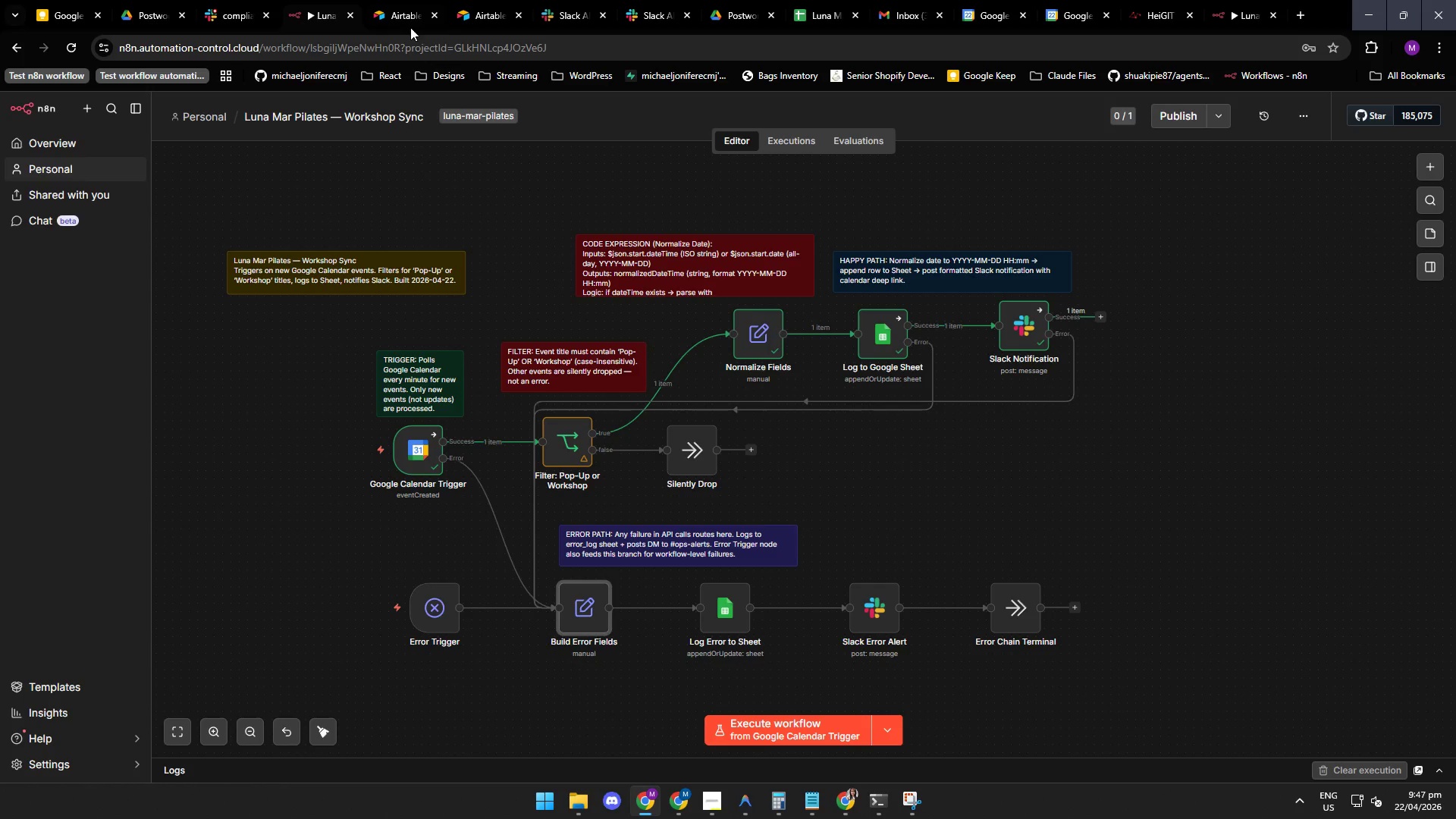 
left_click([575, 13])
 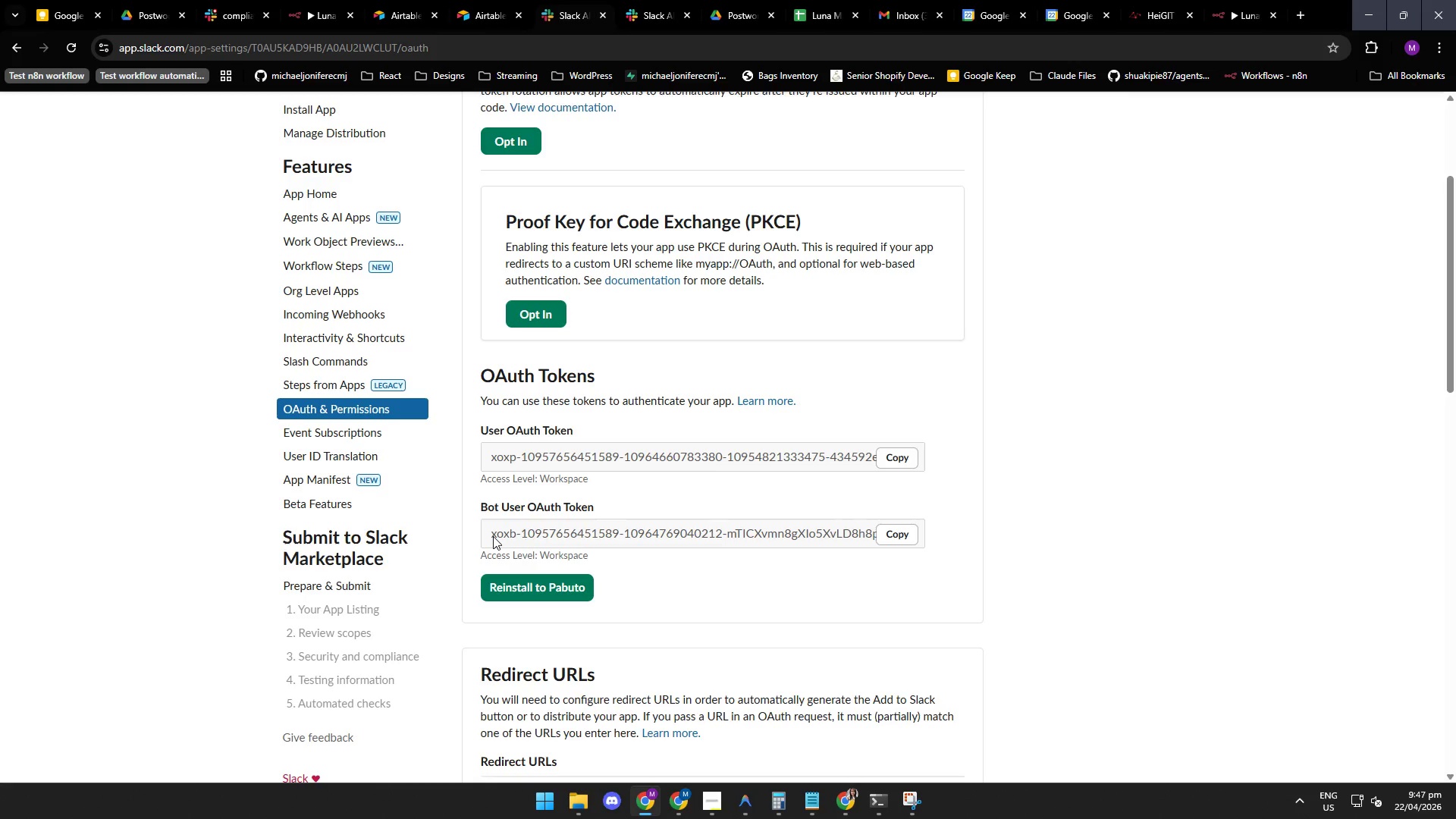 
left_click([557, 536])
 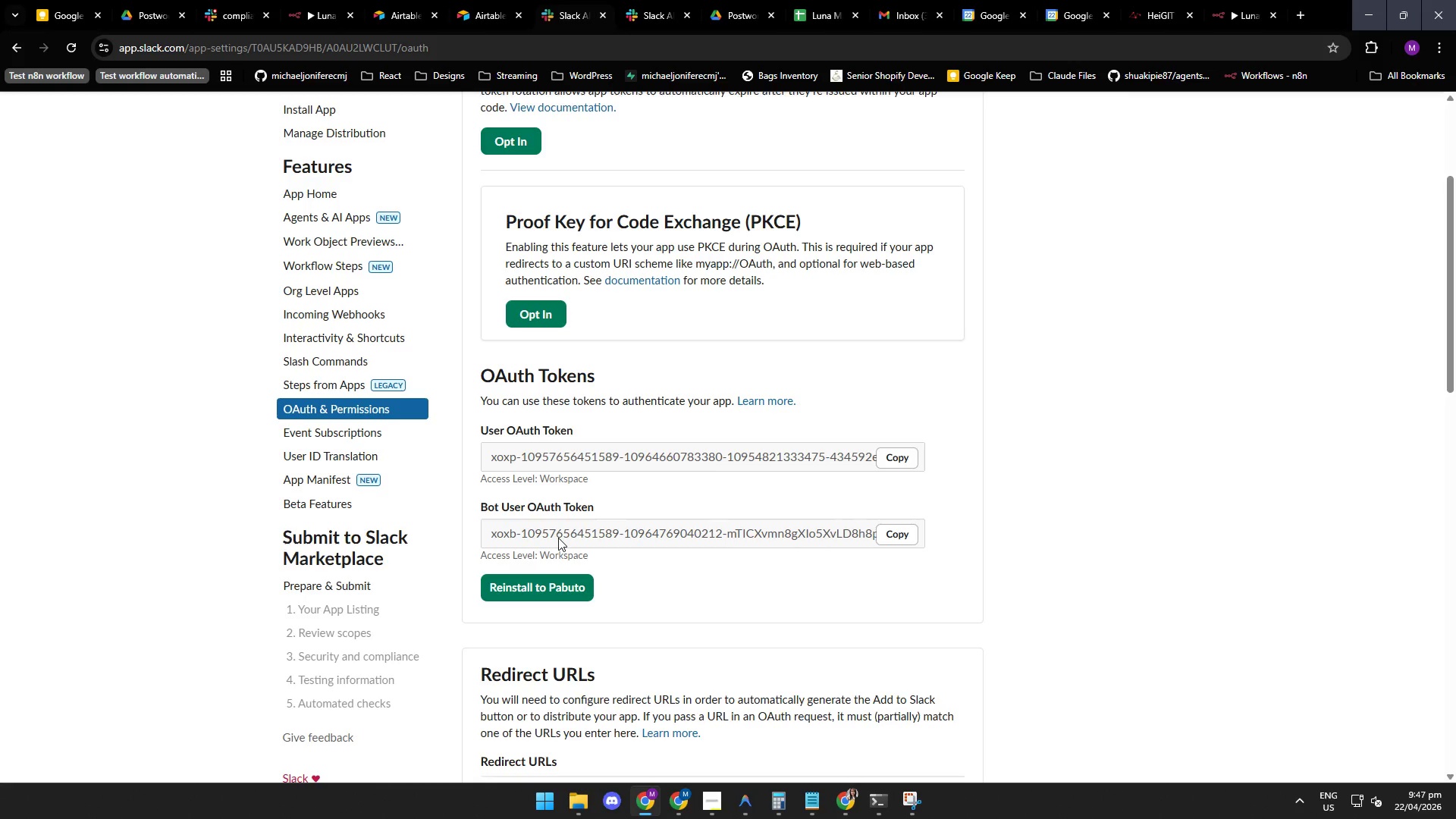 
wait(10.84)
 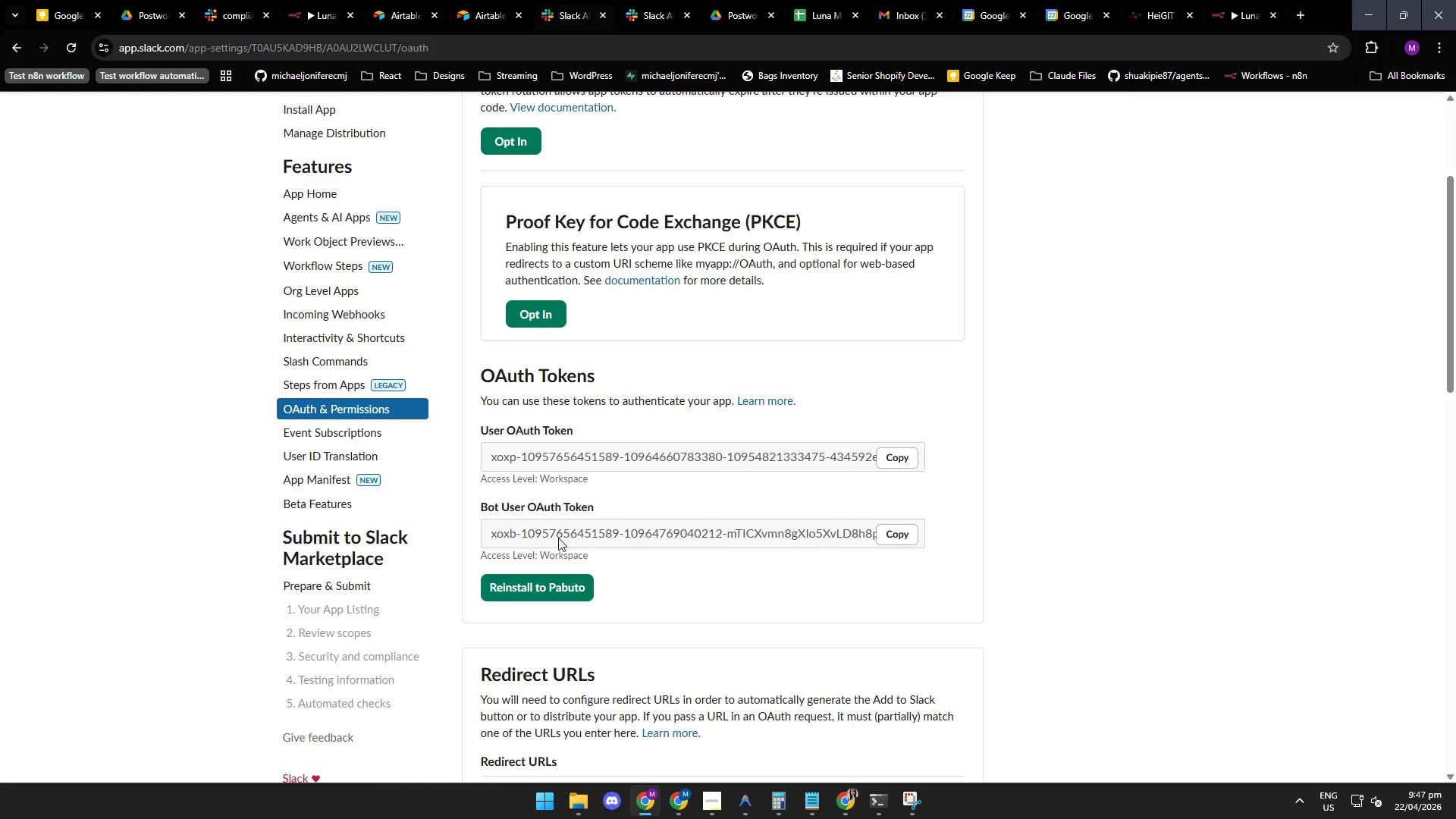 
left_click([645, 10])
 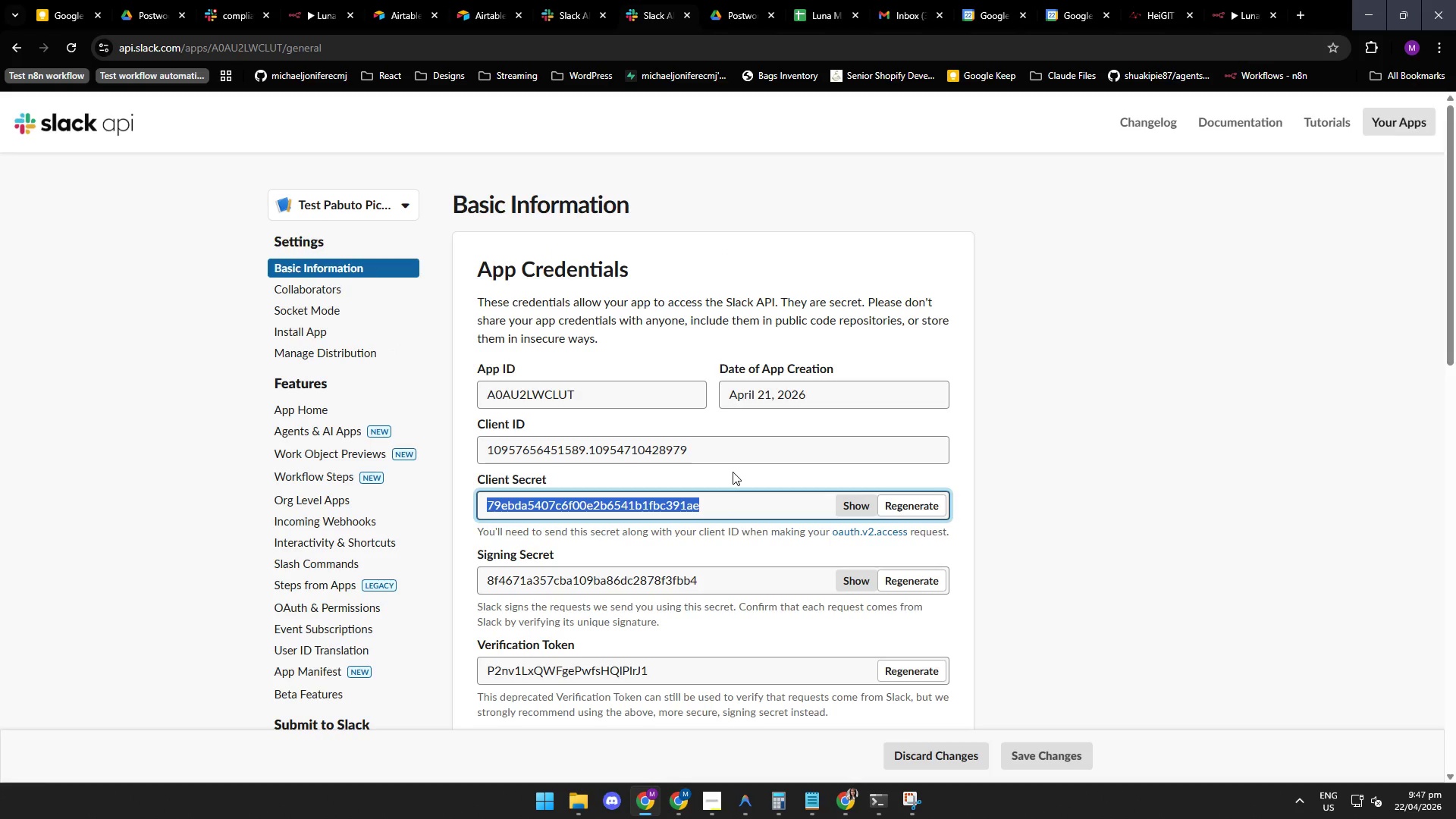 
left_click([730, 476])
 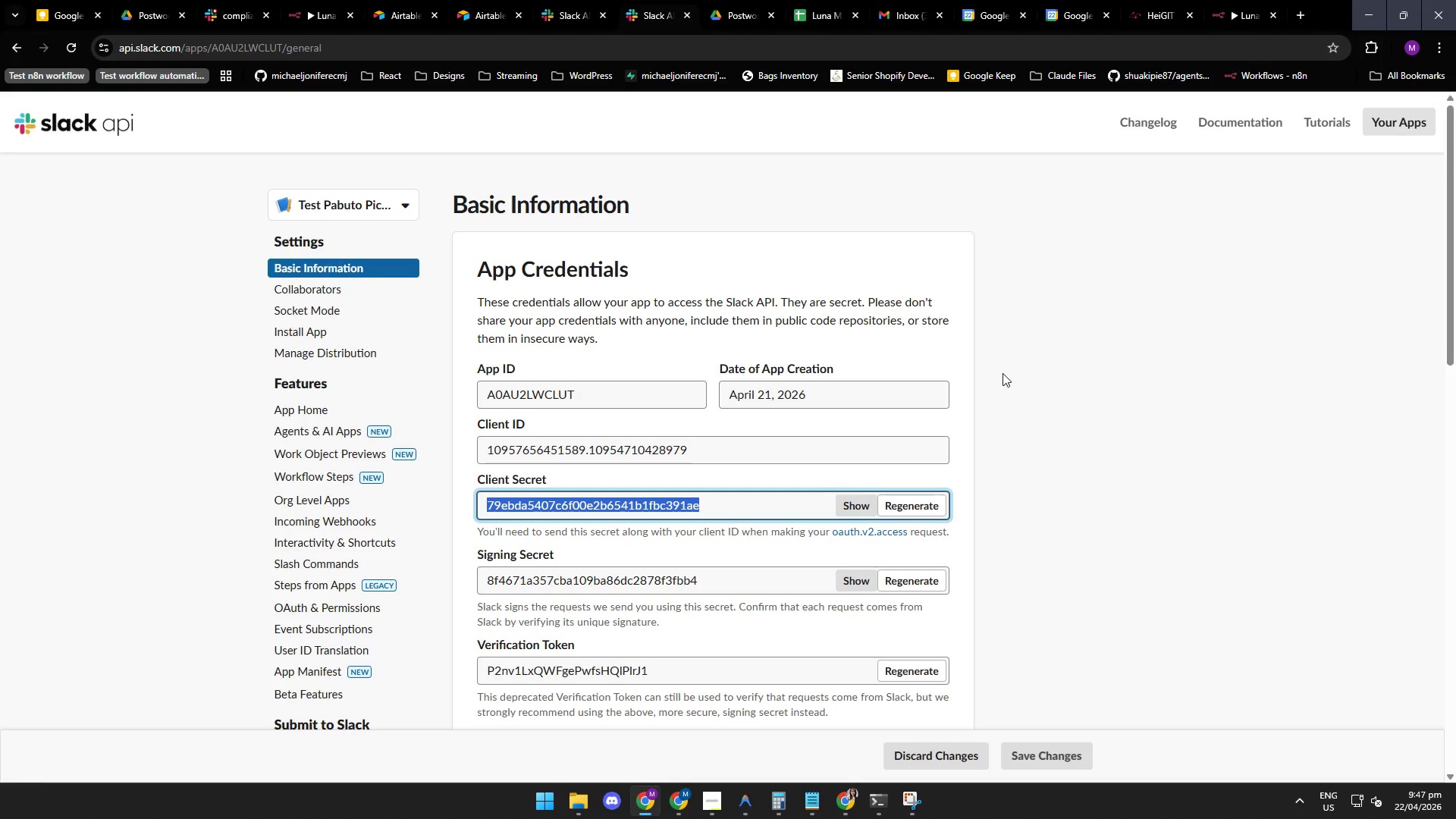 
wait(8.16)
 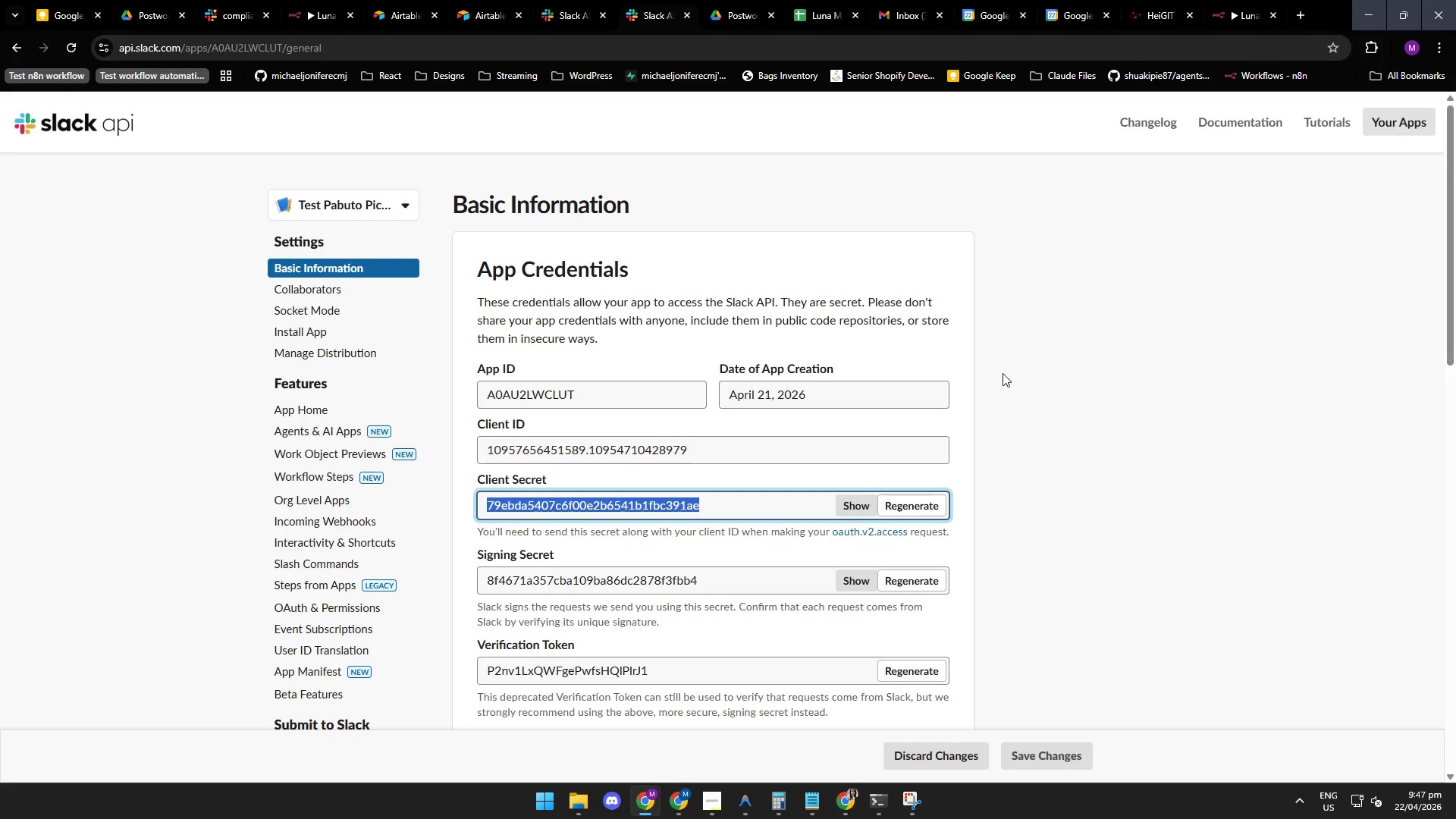 
left_click([736, 13])
 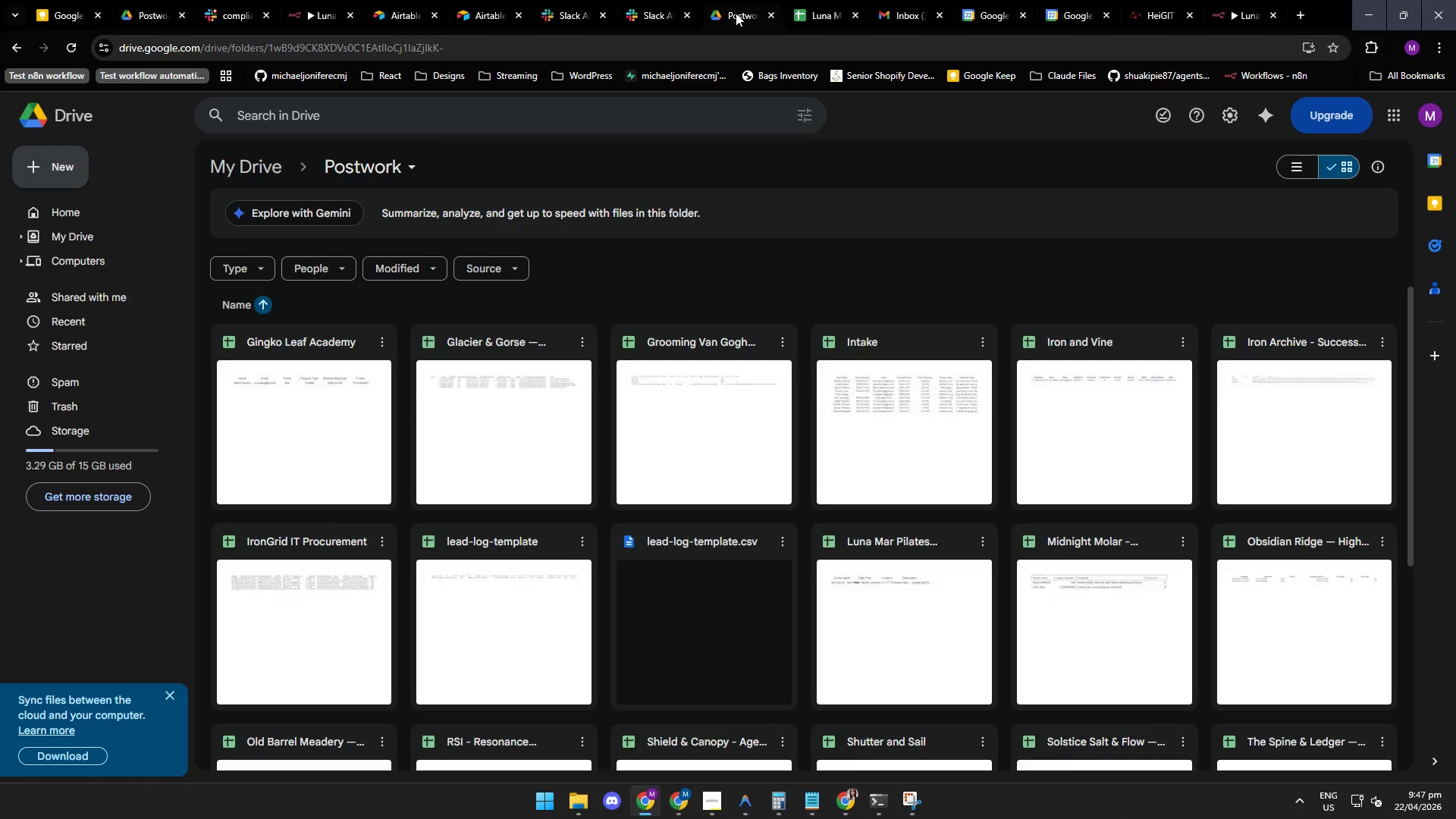 
mouse_move([803, 9])
 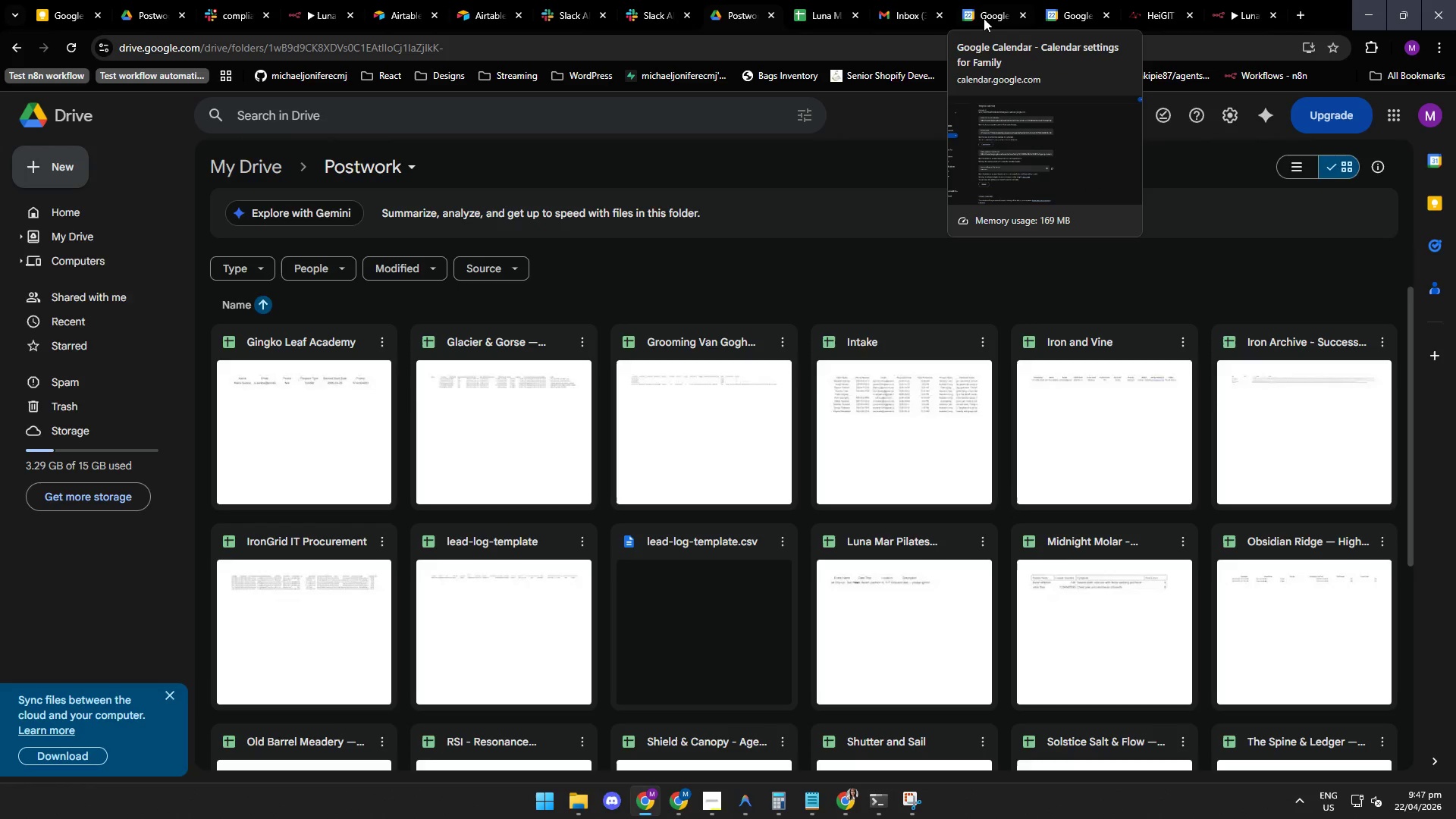 
left_click([987, 14])
 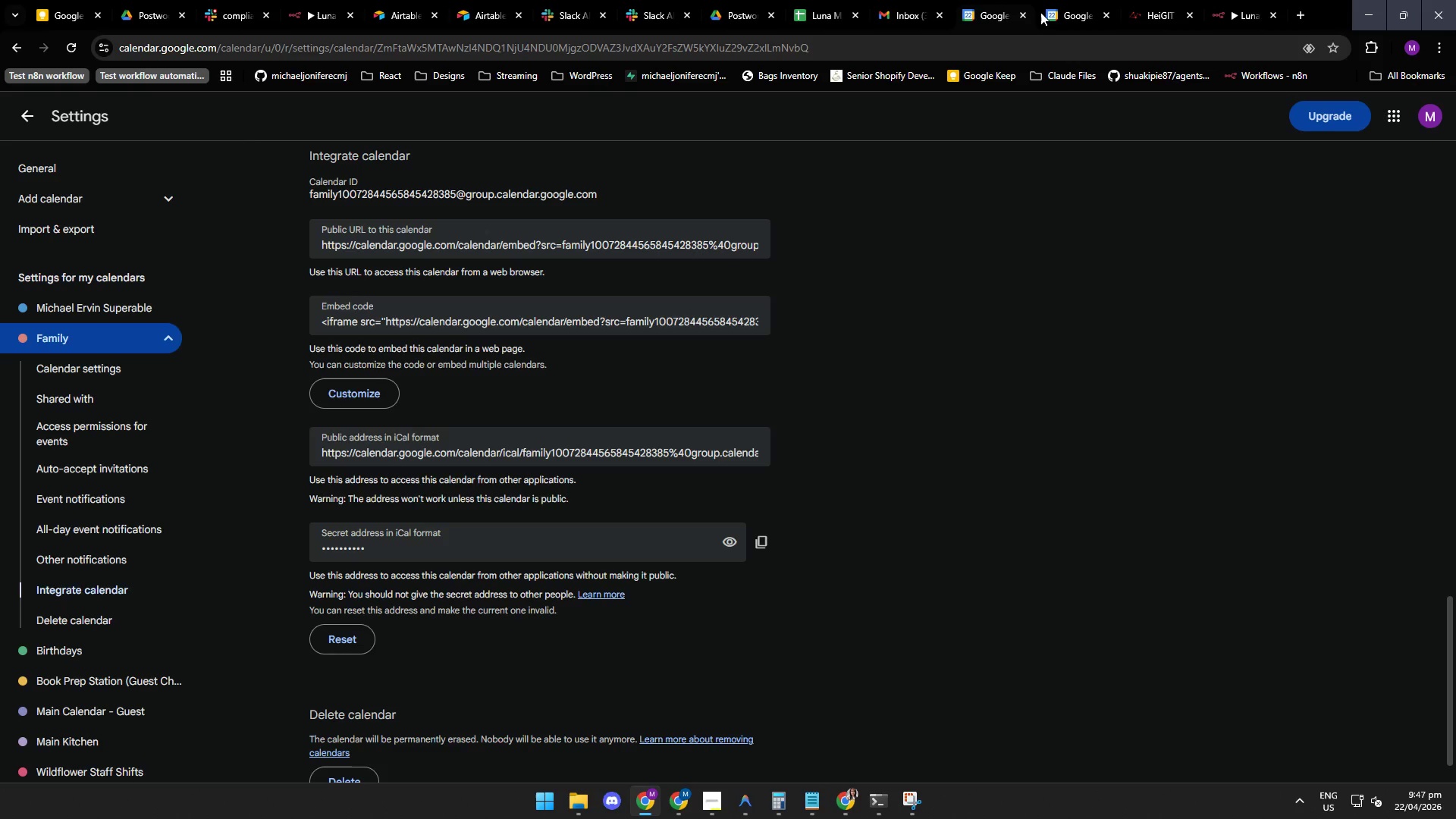 
left_click([1058, 10])
 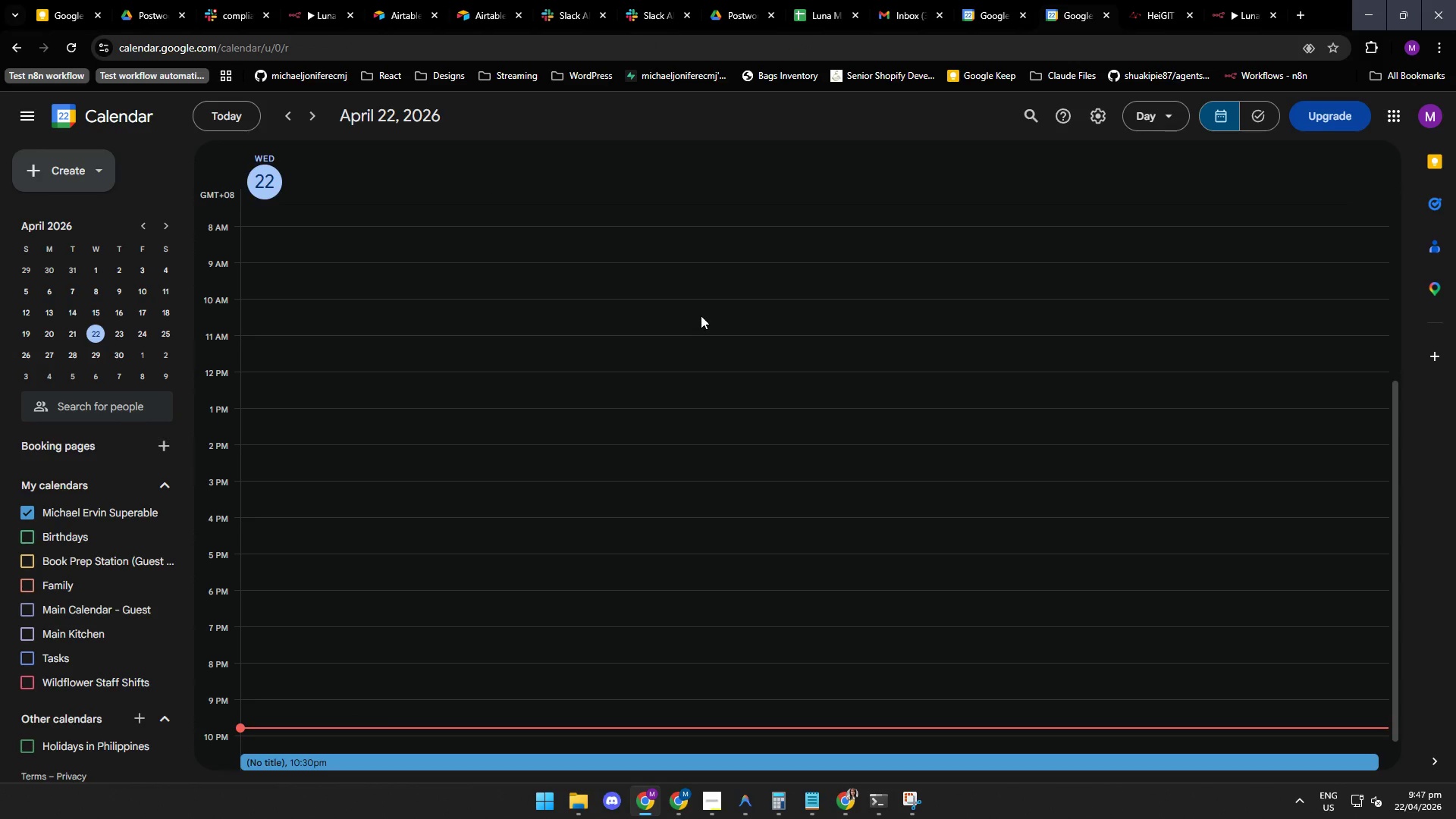 
wait(8.63)
 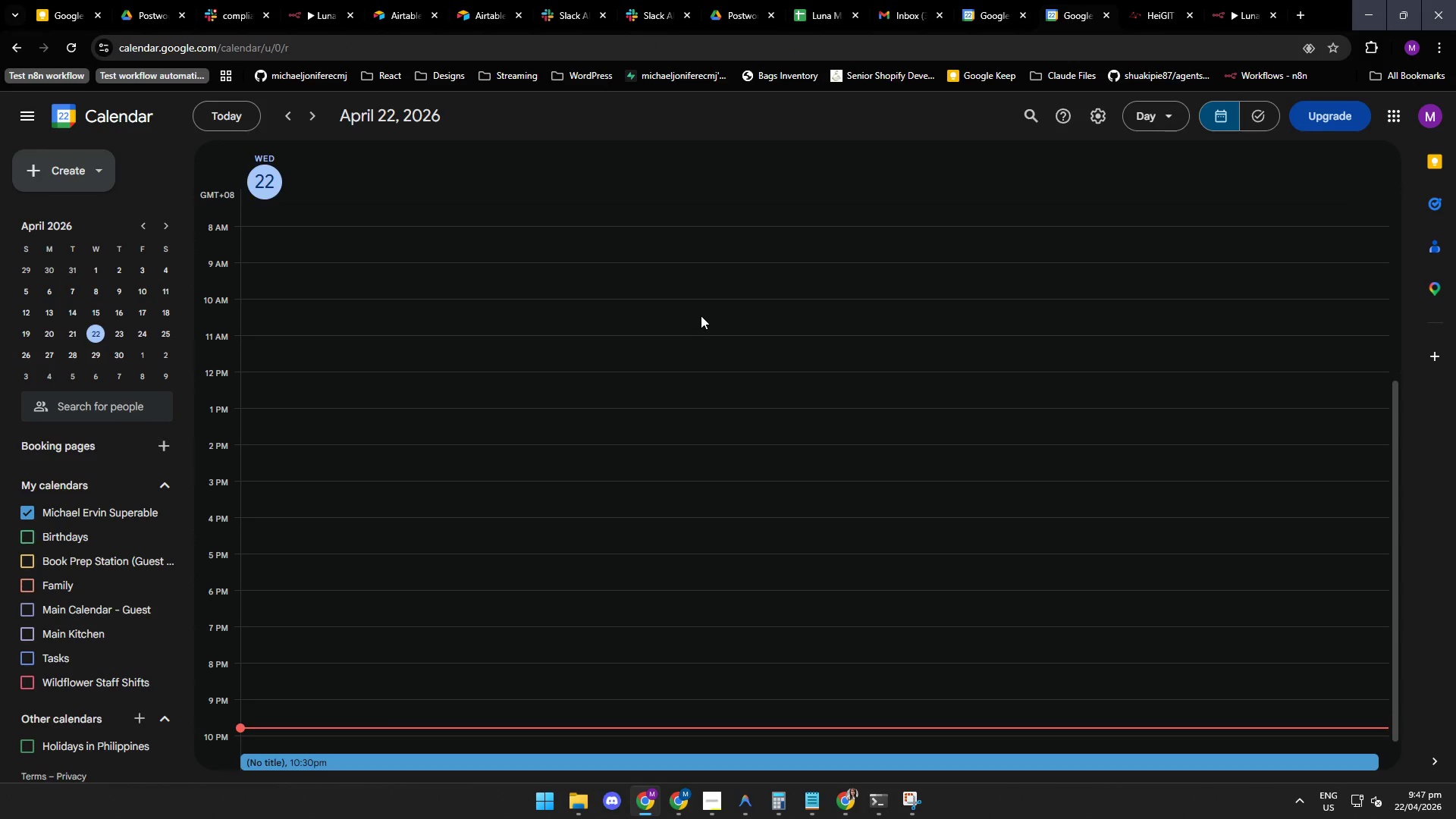 
mouse_move([737, 802])
 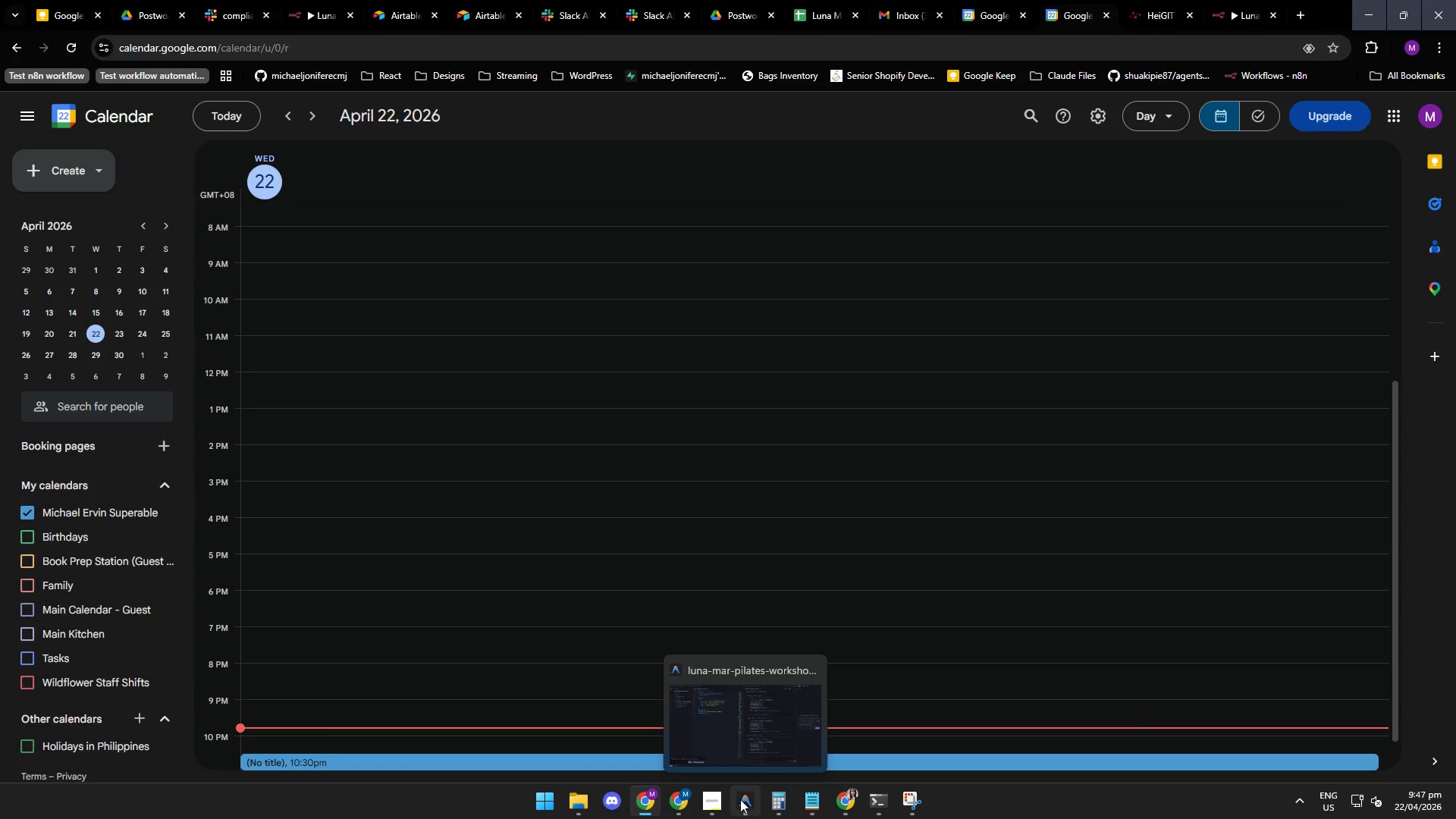 
left_click([740, 799])
 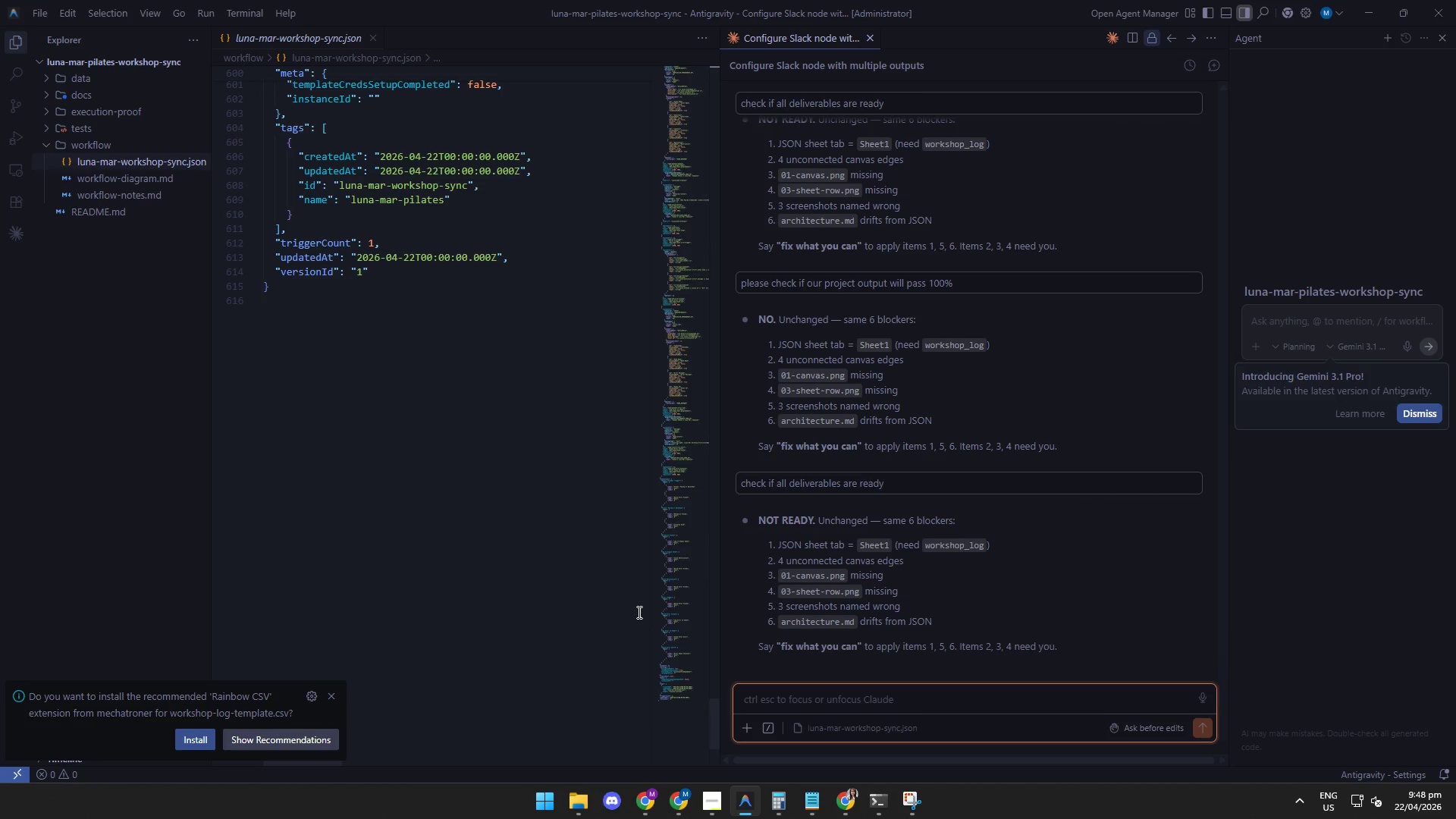 
wait(19.79)
 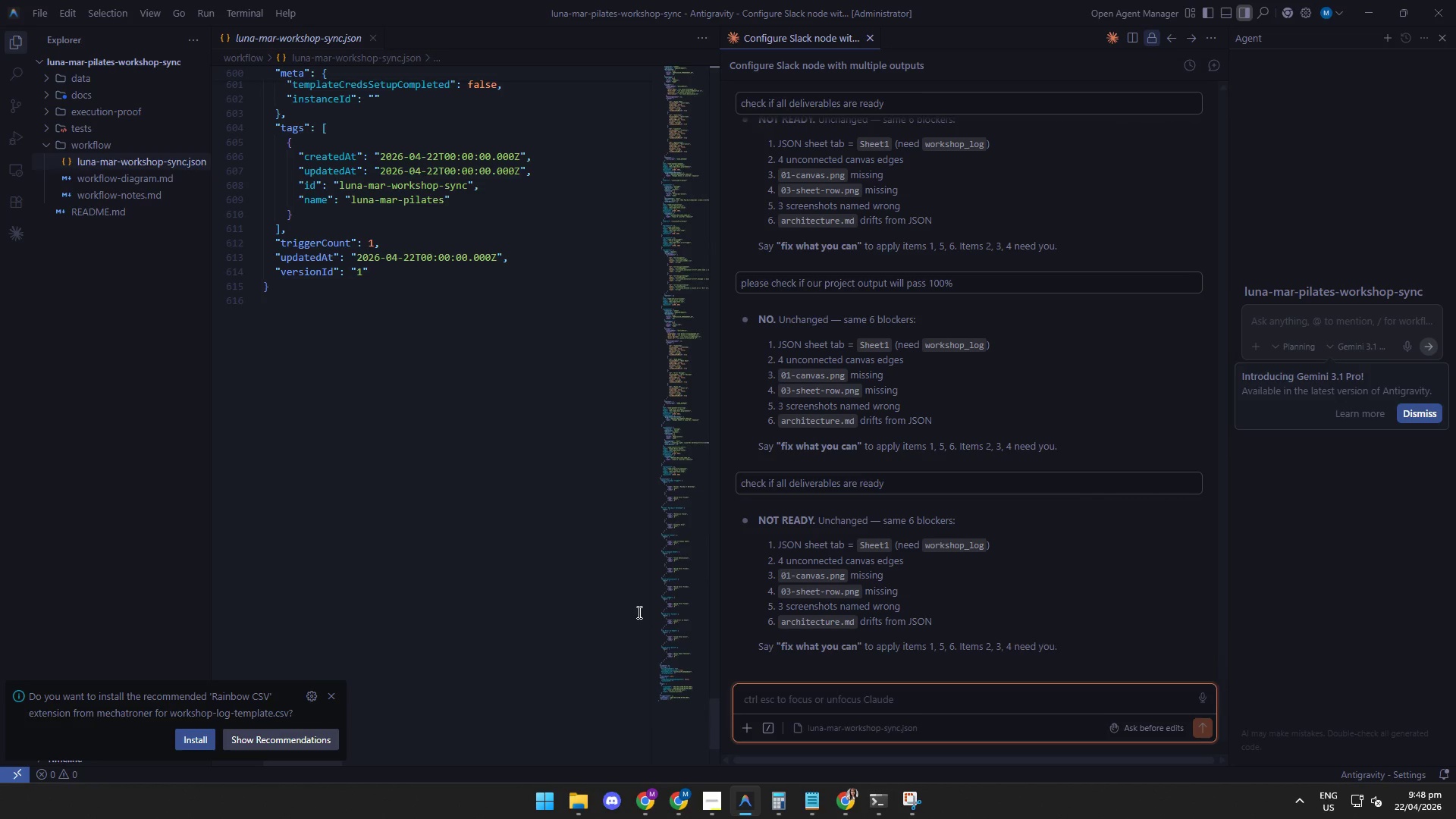 
mouse_move([785, 799])
 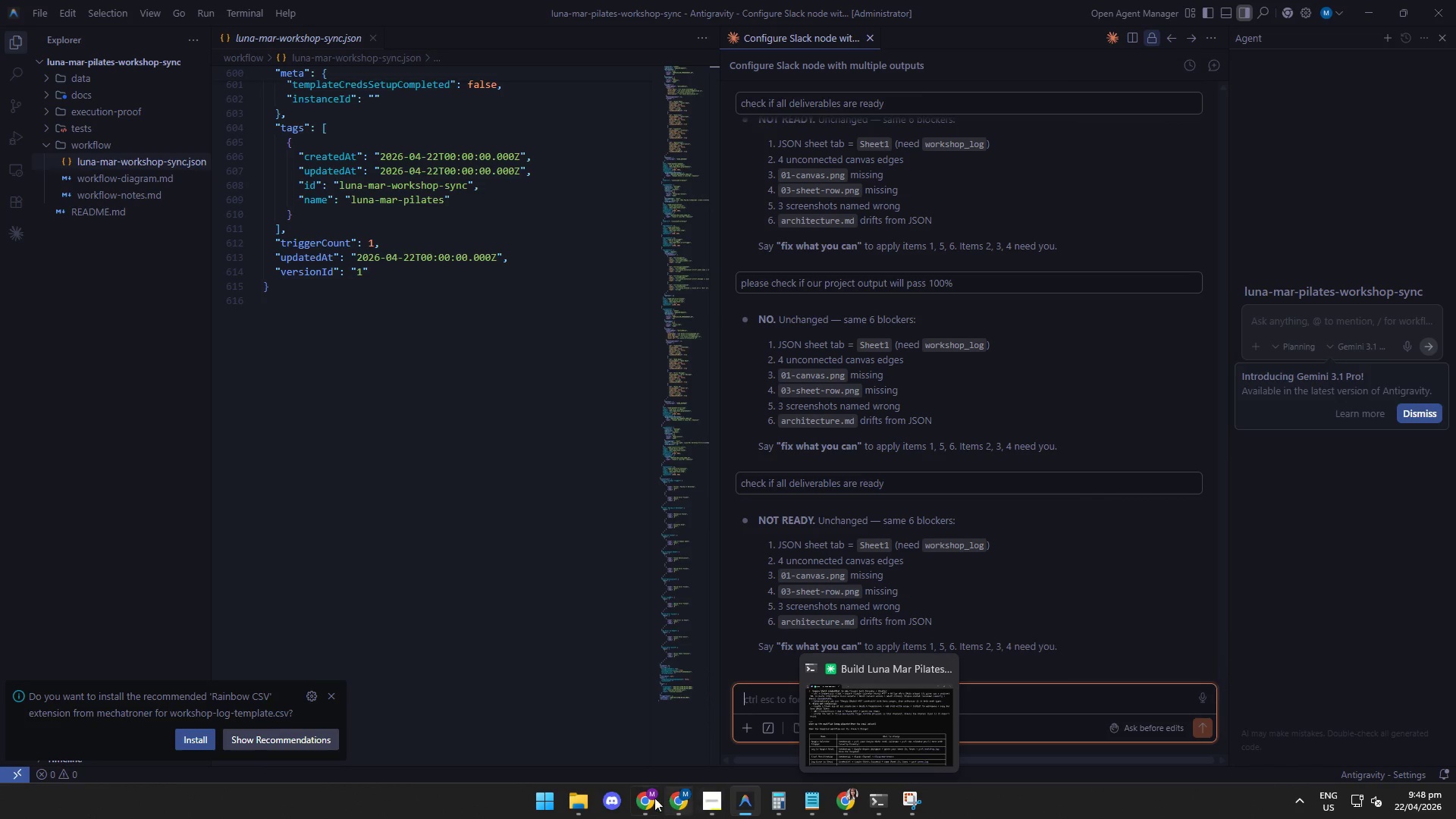 
left_click([645, 802])
 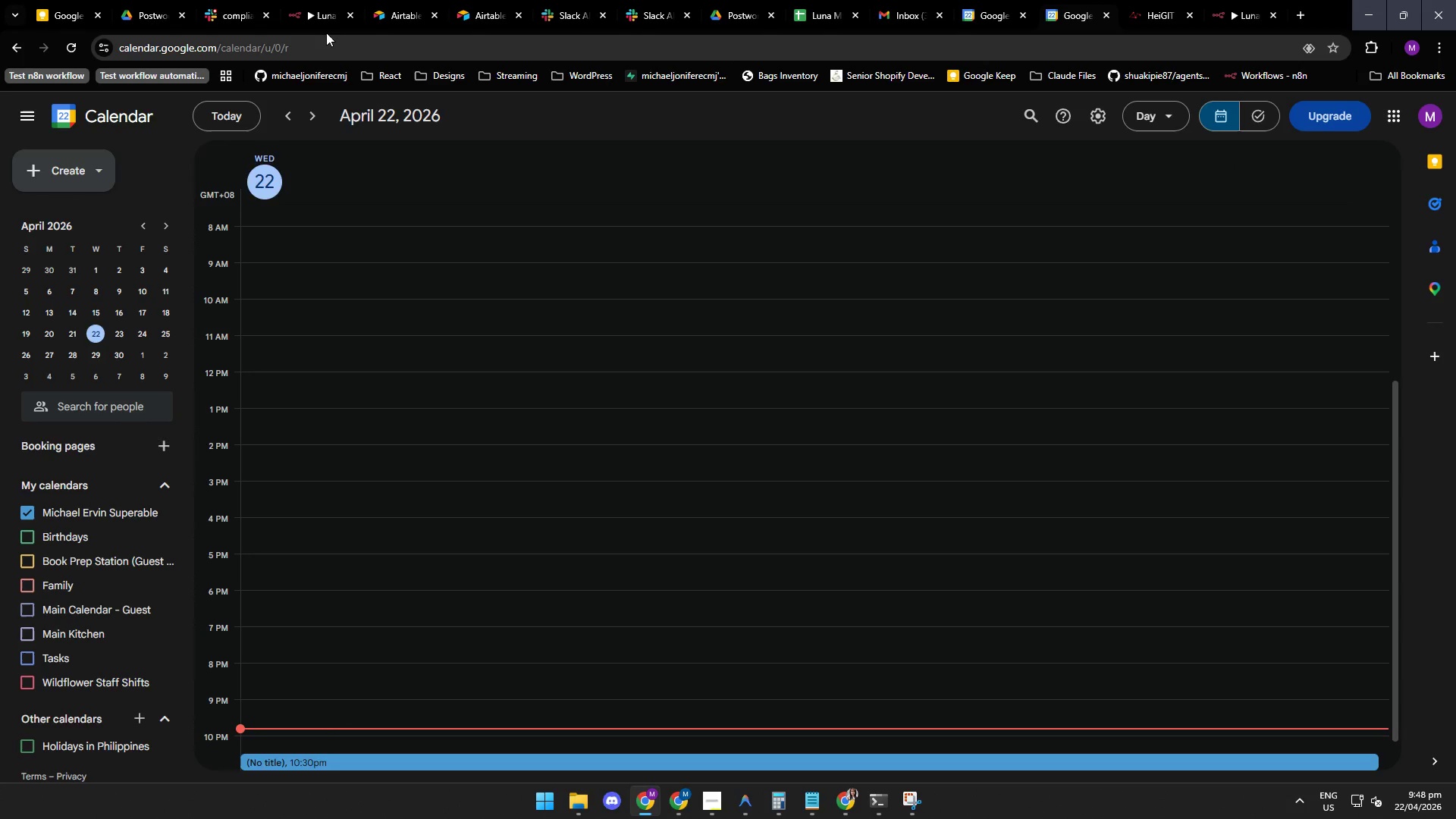 
left_click([316, 13])
 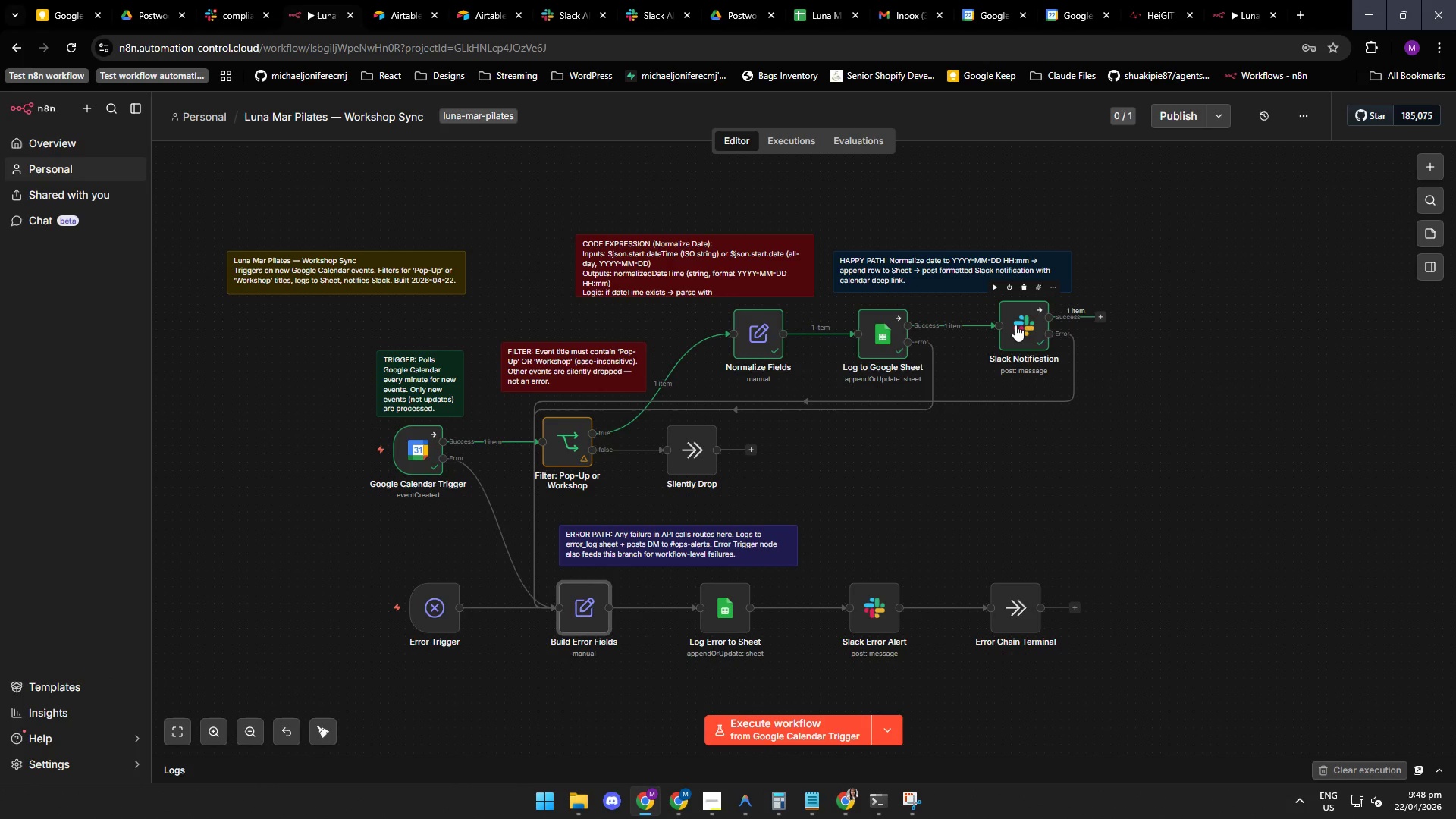 
double_click([1018, 328])
 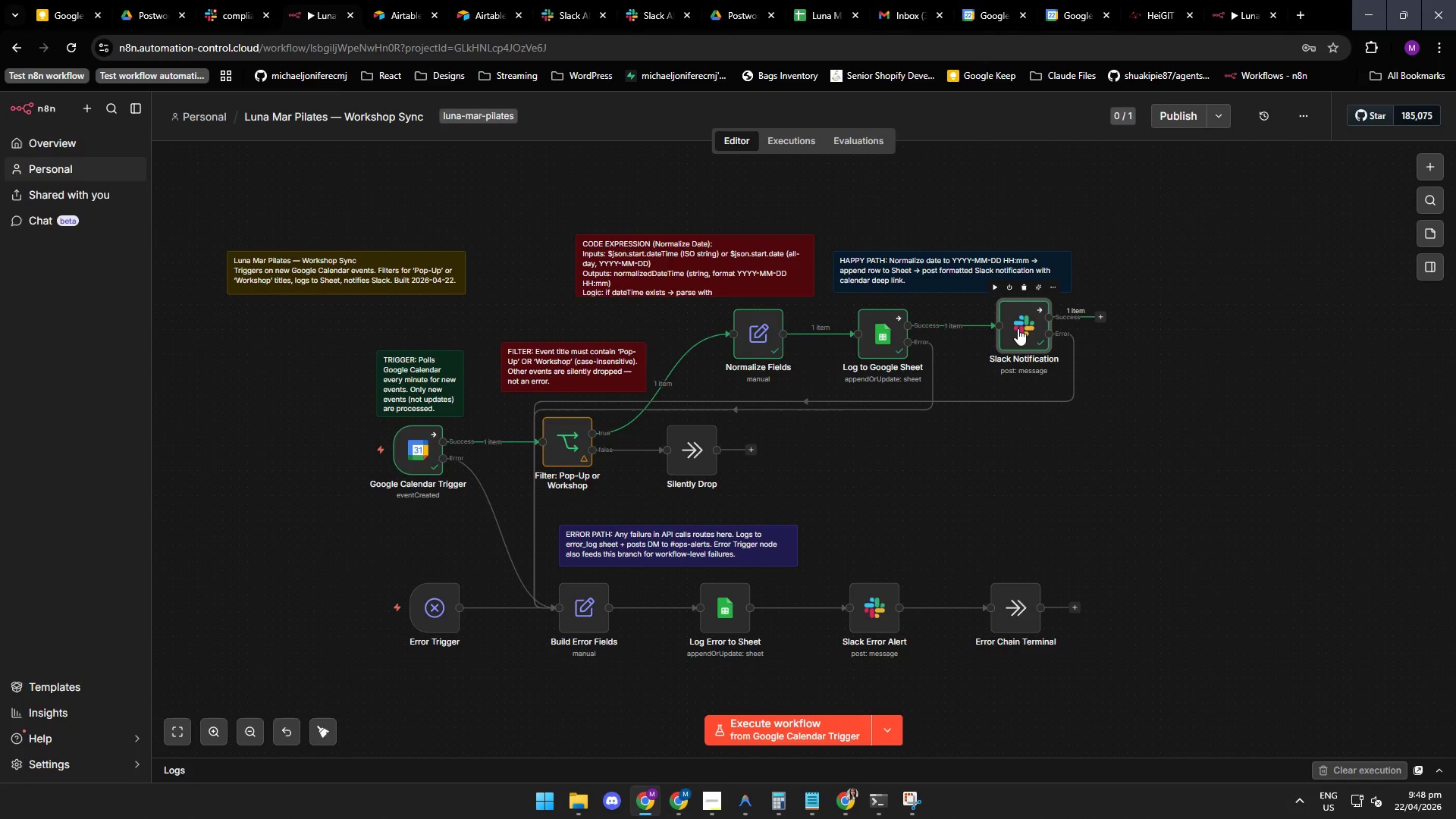 
triple_click([1018, 328])
 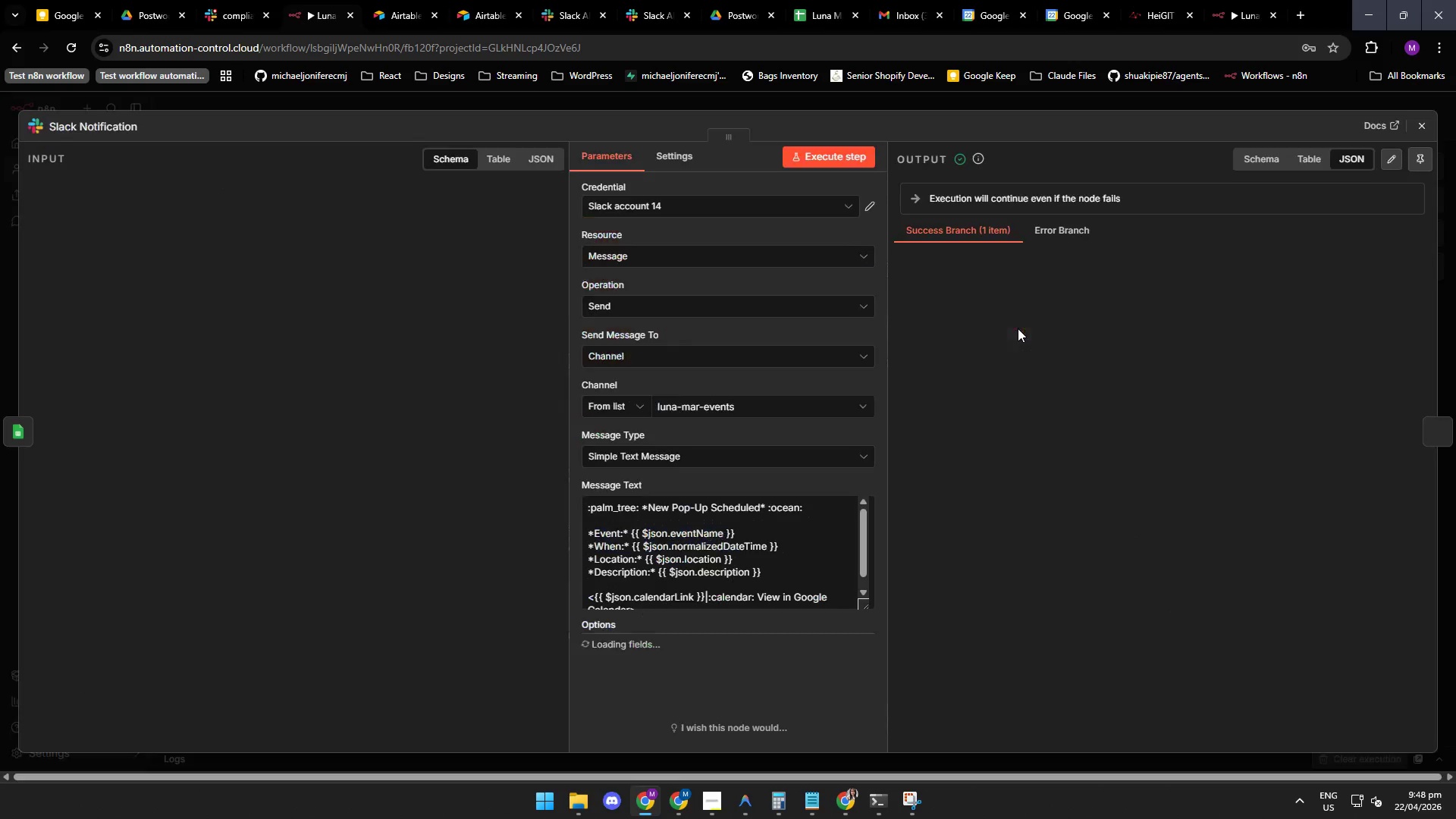 
triple_click([1018, 328])
 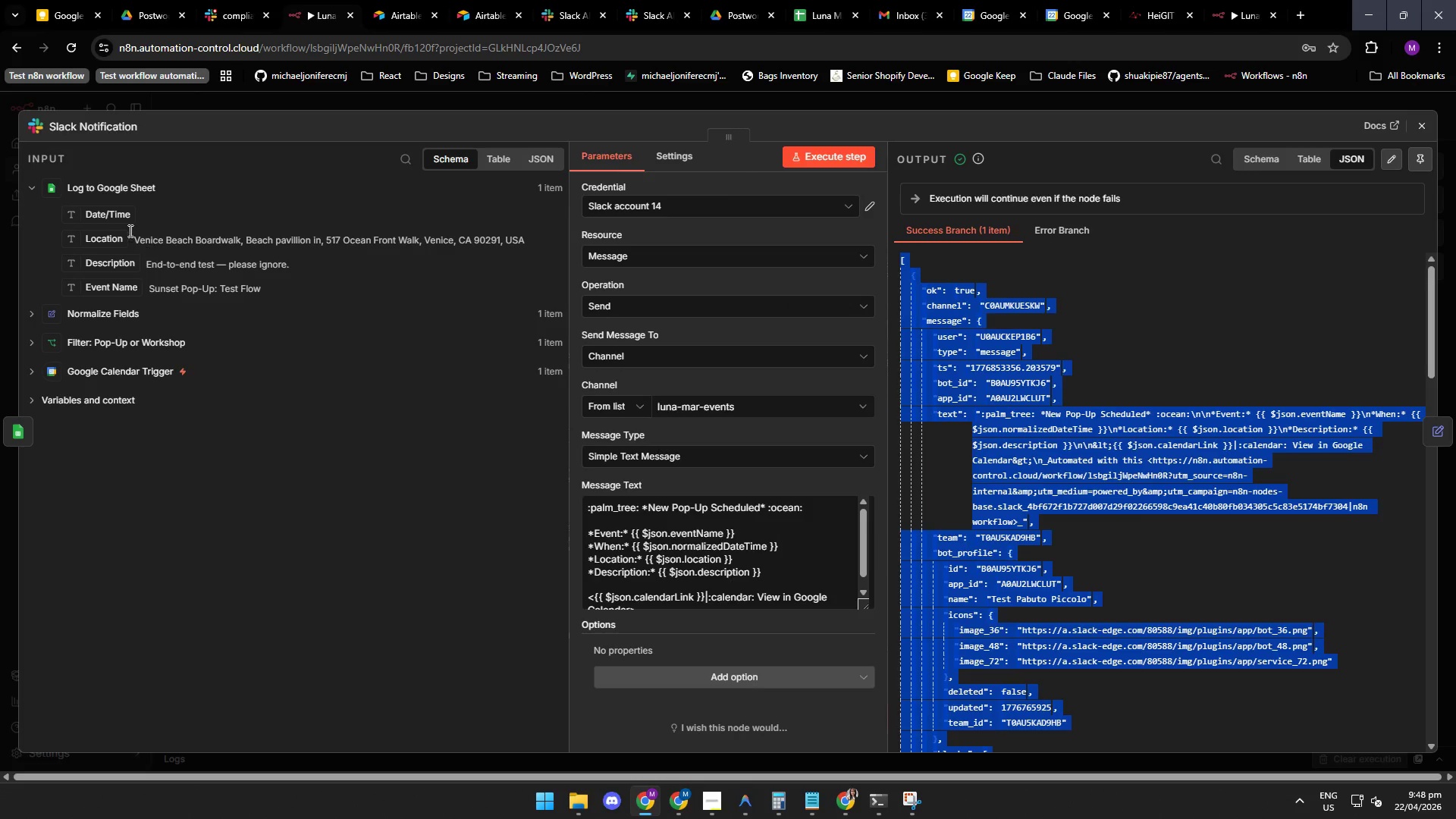 
wait(20.7)
 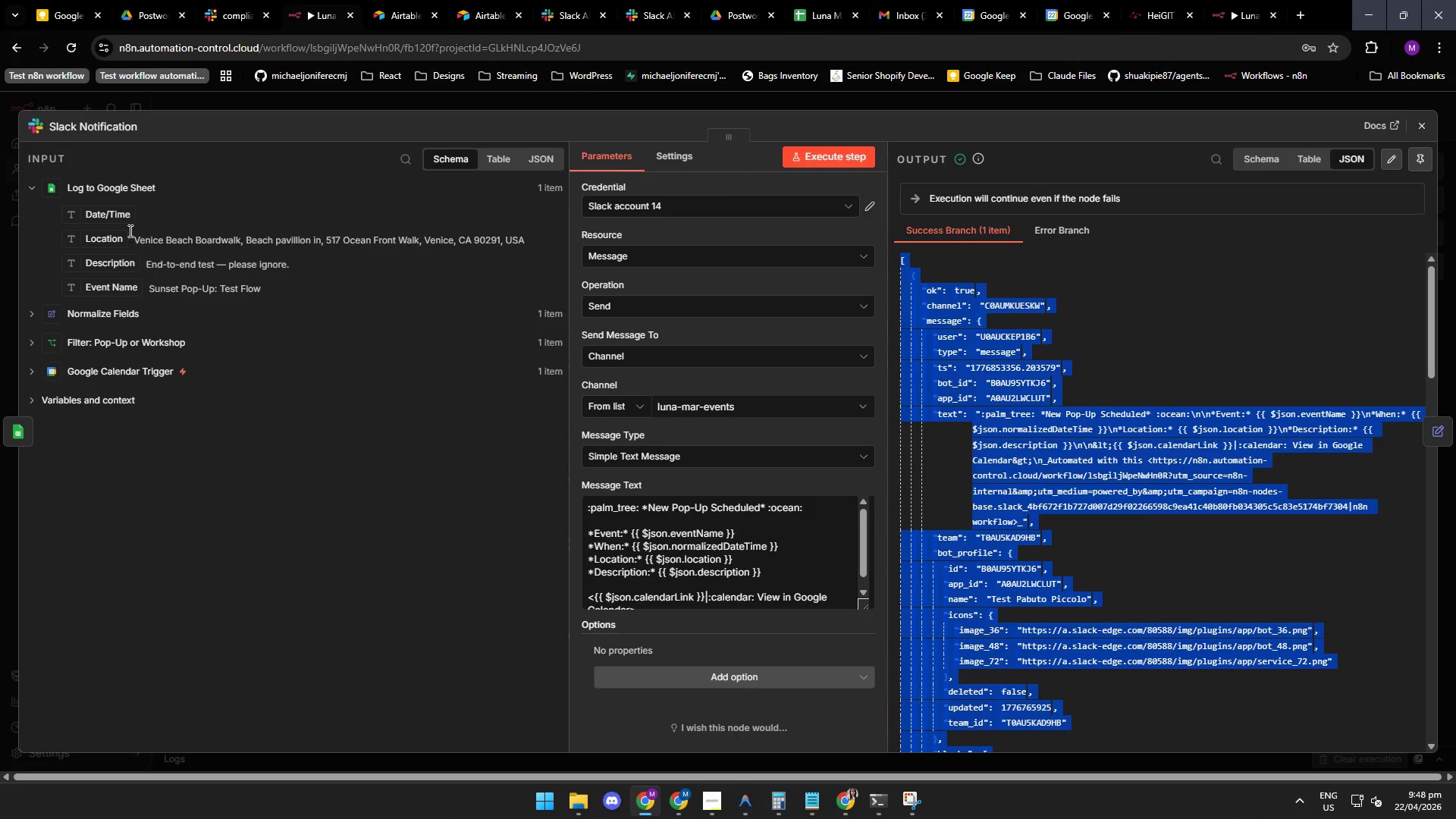 
mouse_move([753, 541])
 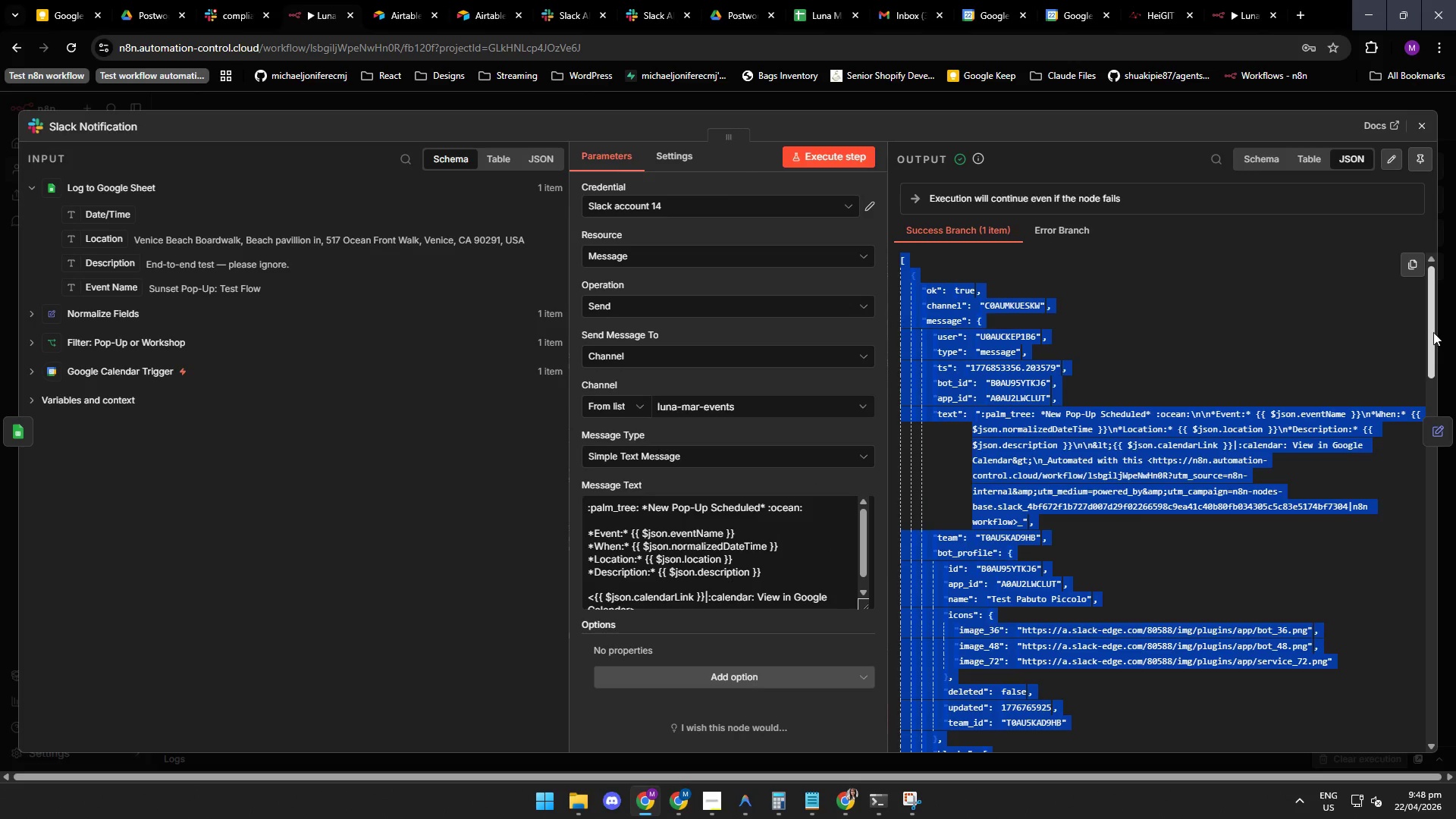 
left_click_drag(start_coordinate=[1429, 331], to_coordinate=[1404, 359])
 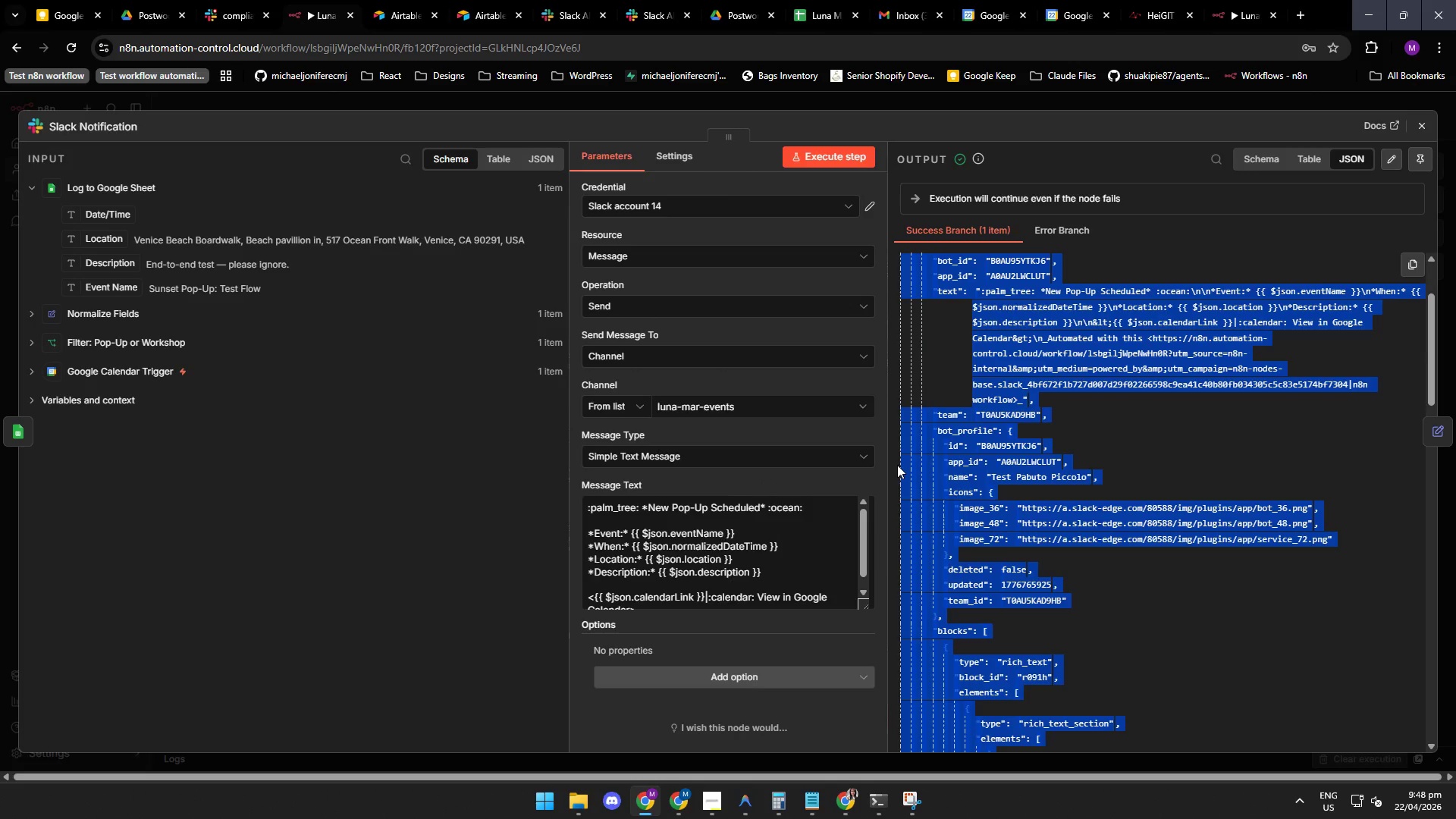 
wait(8.78)
 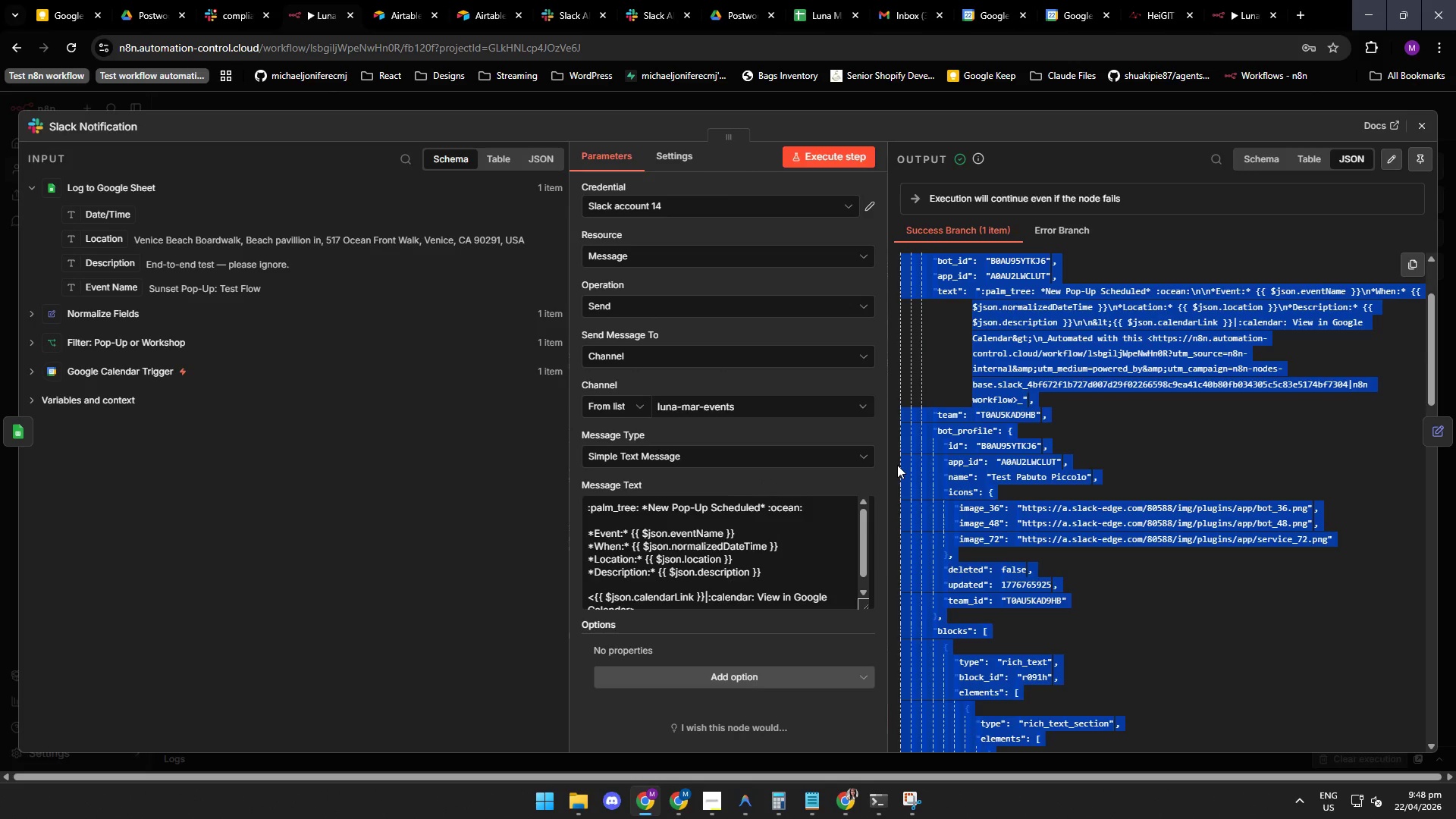 
left_click([752, 811])
 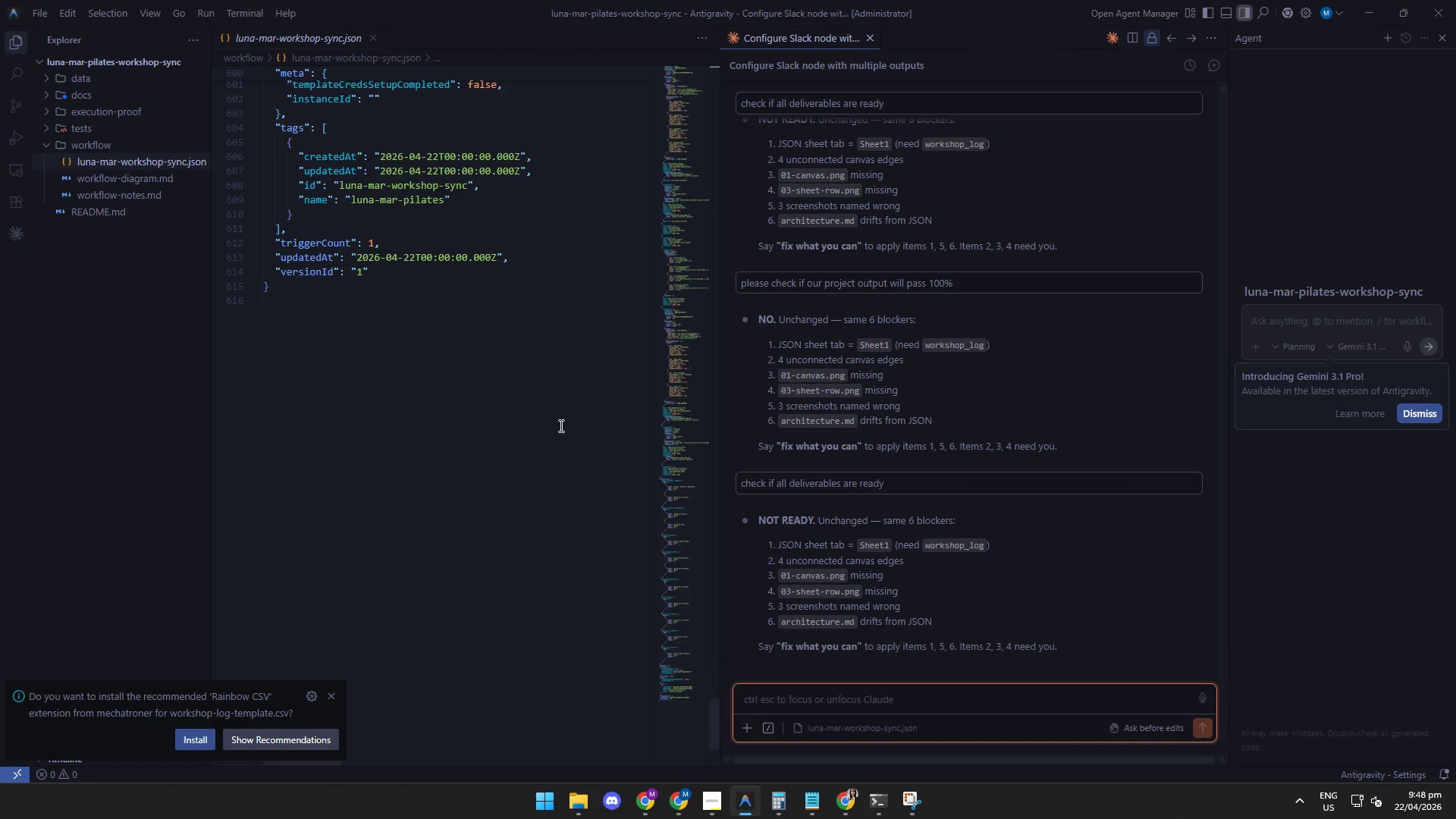 
scroll: coordinate [557, 426], scroll_direction: down, amount: 13.0
 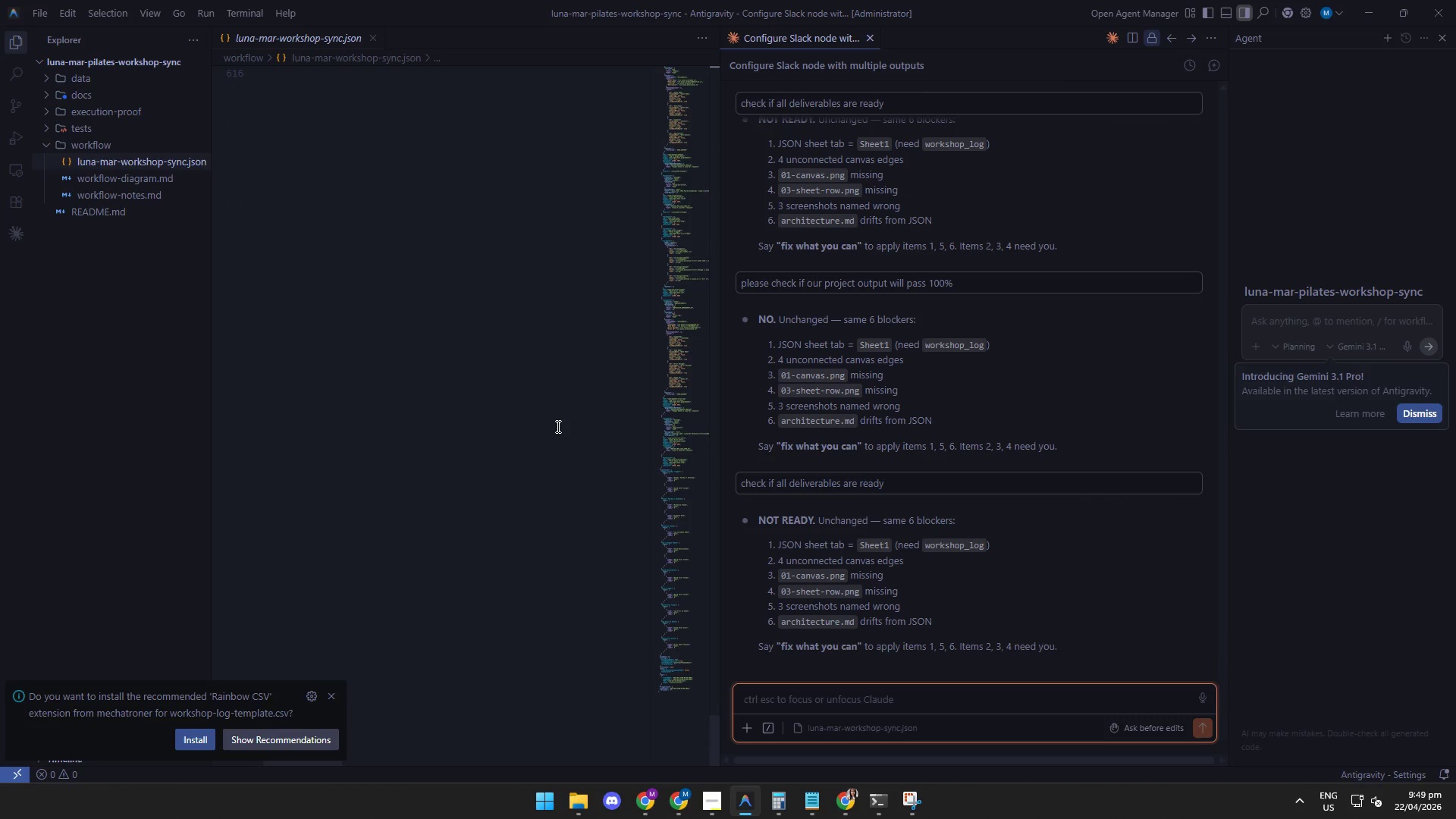 
scroll: coordinate [555, 427], scroll_direction: up, amount: 7.0
 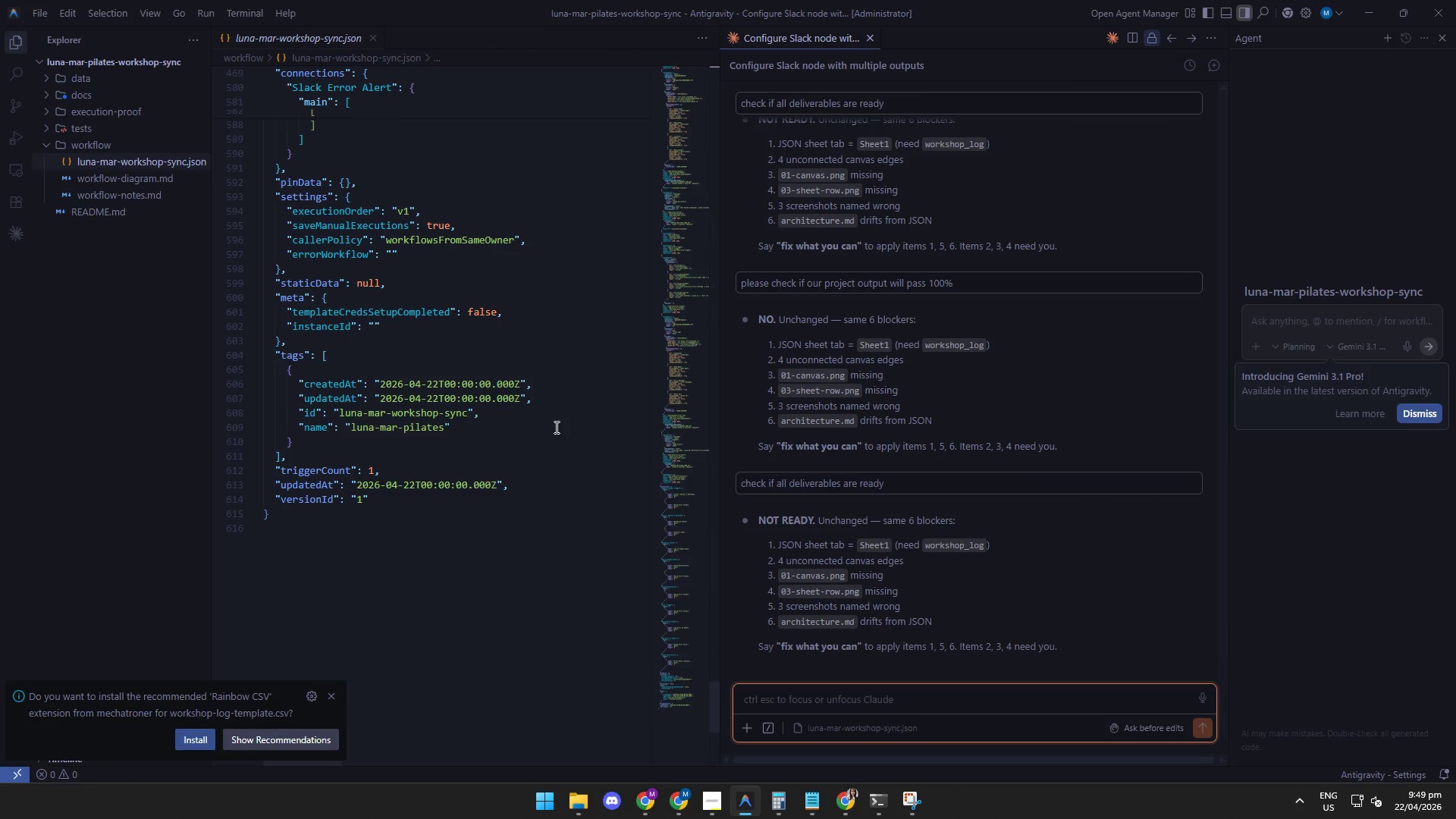 
scroll: coordinate [555, 427], scroll_direction: down, amount: 7.0
 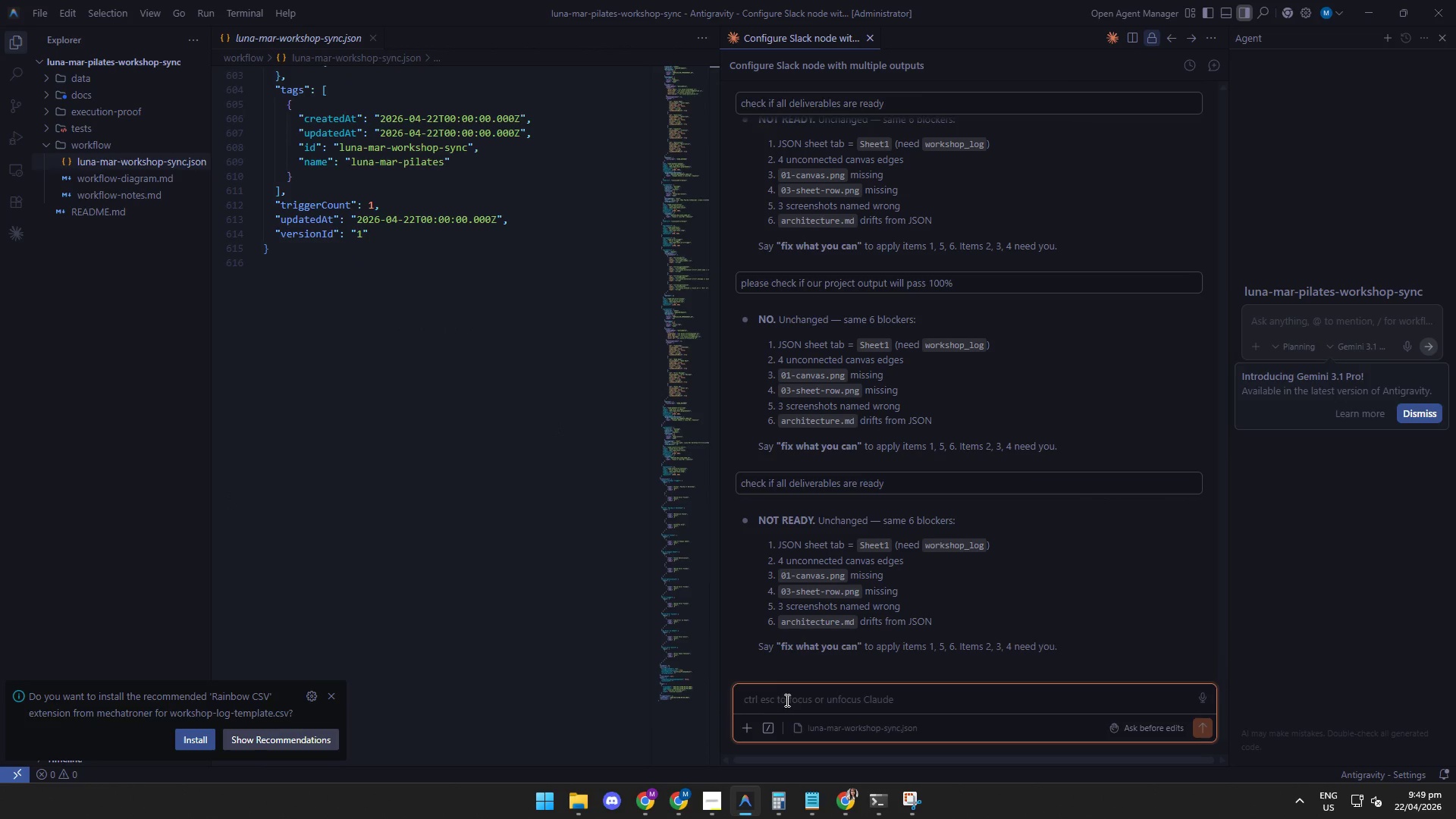 
left_click([792, 704])
 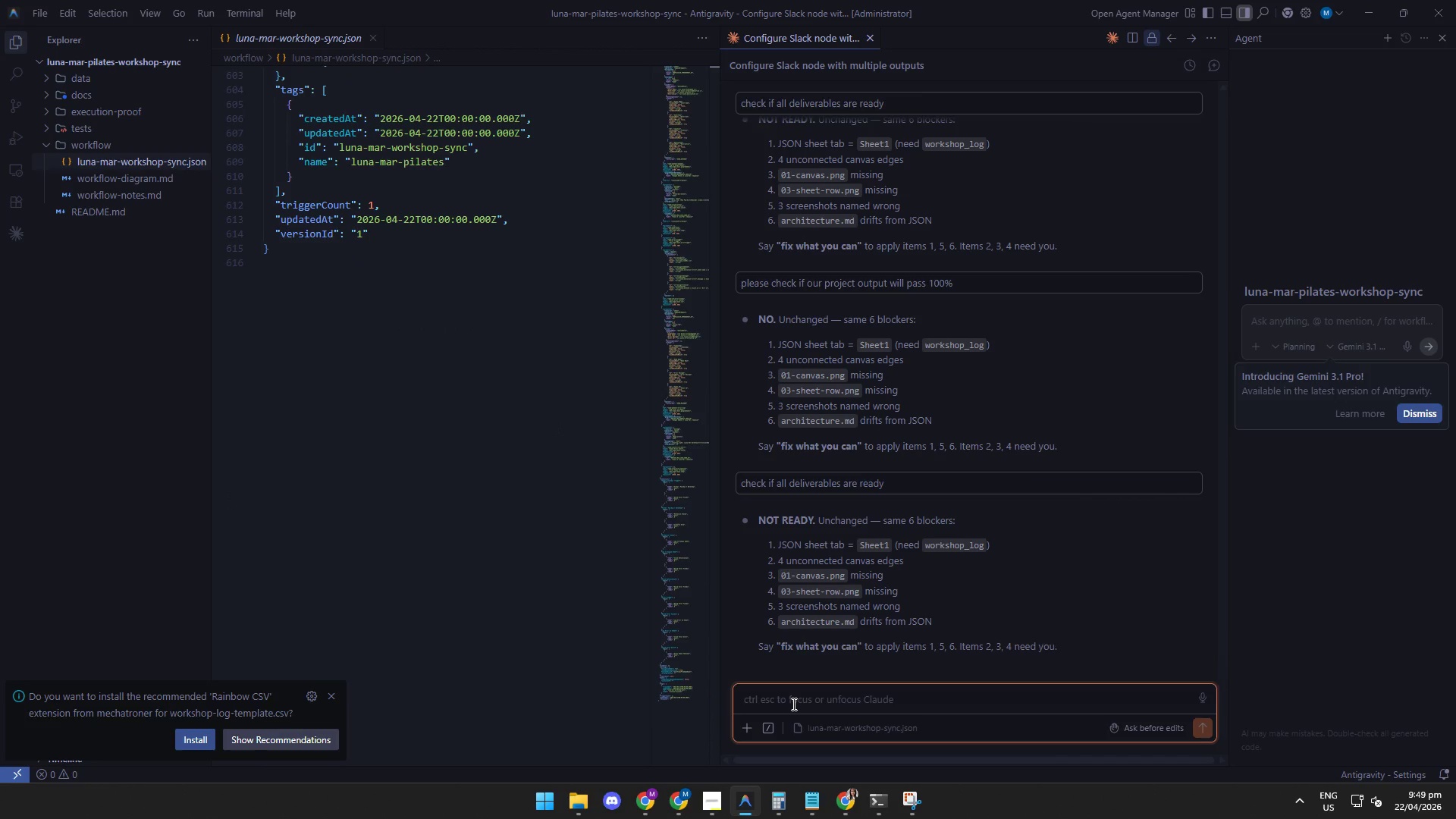 
type(did you already check if there are no)
 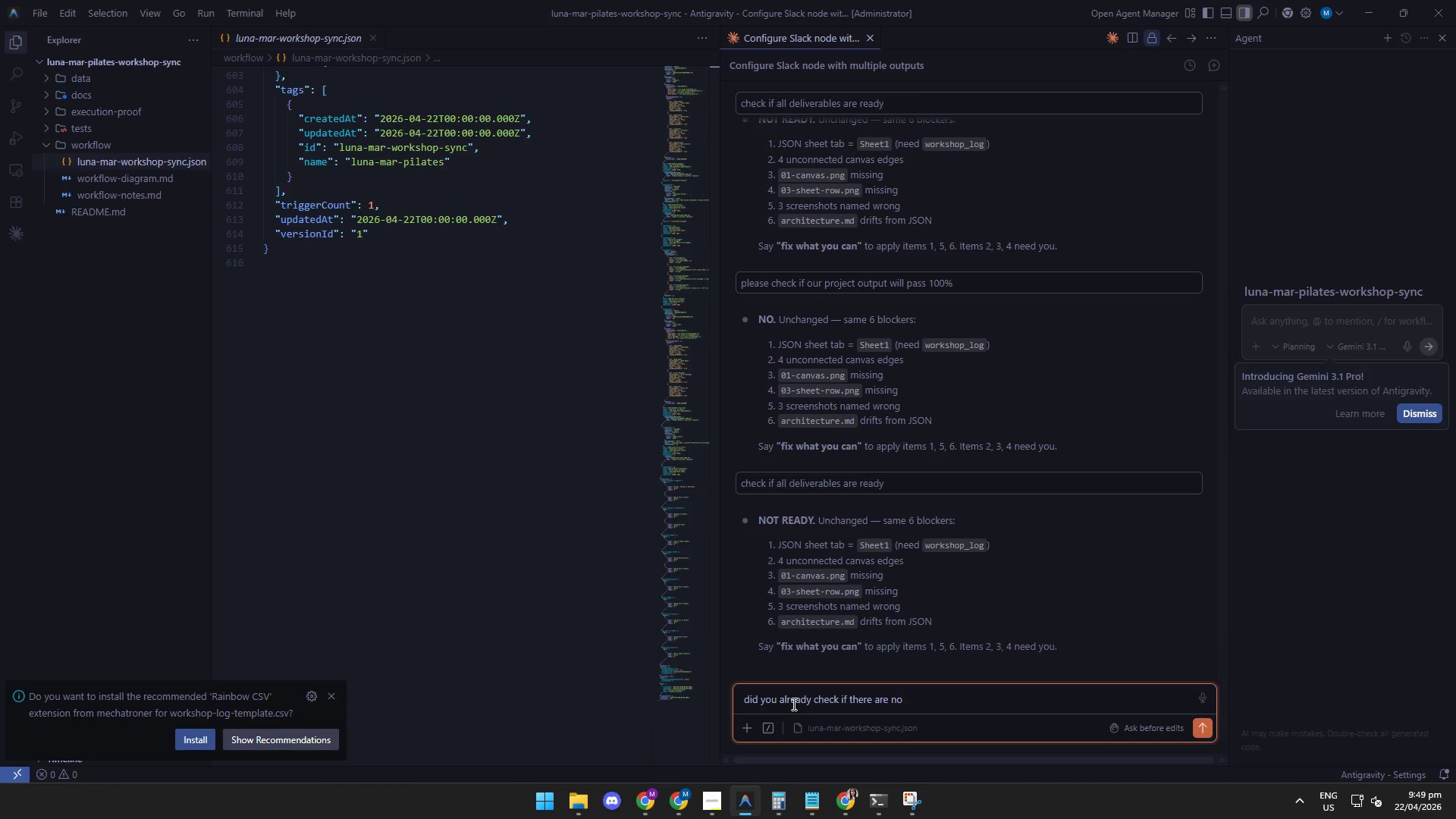 
hold_key(key=Backspace, duration=0.48)
 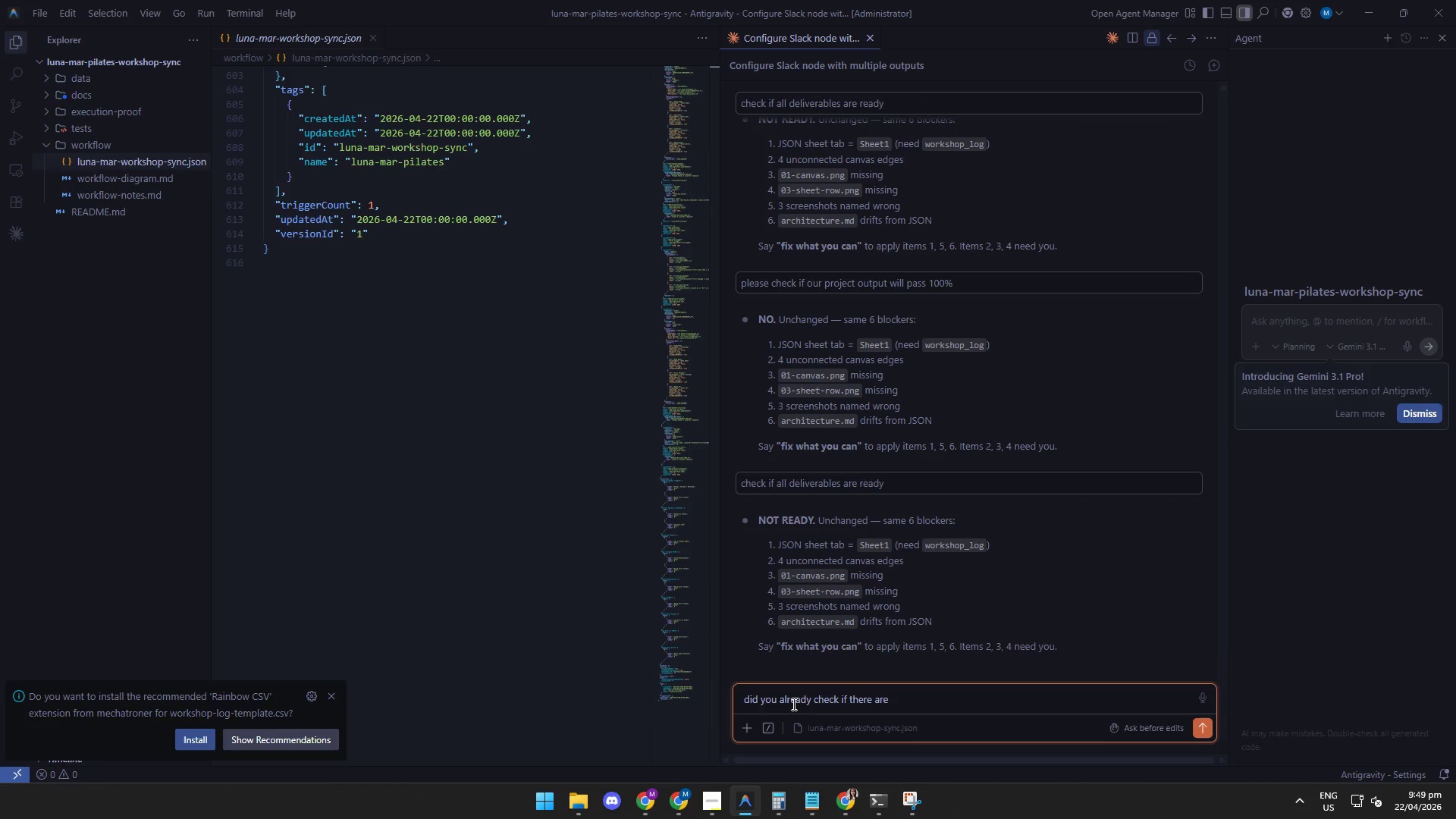 
hold_key(key=Backspace, duration=1.5)
 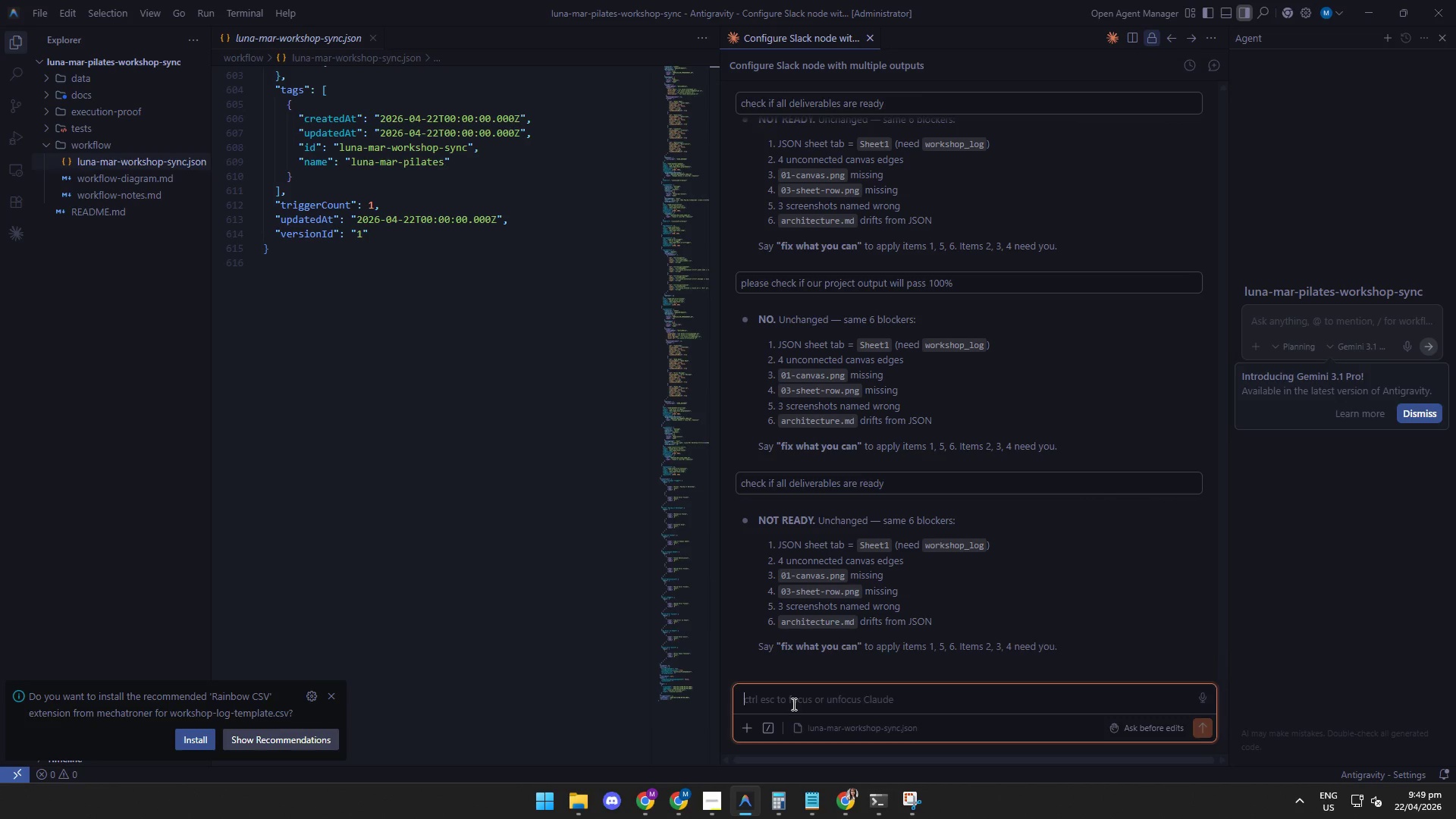 
hold_key(key=Backspace, duration=0.31)
 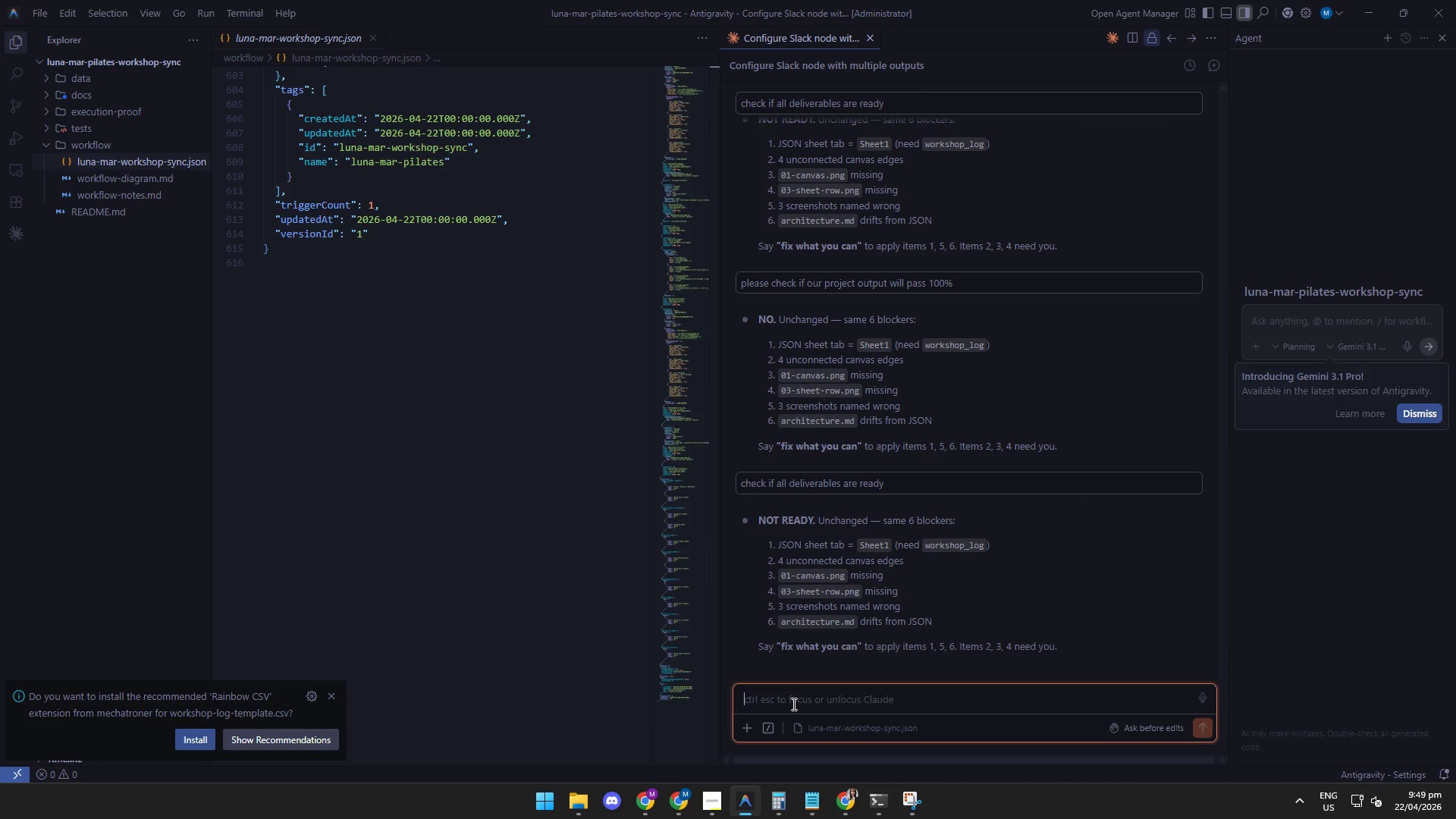 
type(please check if our pro)
key(Backspace)
key(Backspace)
key(Backspace)
type(roject outut will pass 100% )
 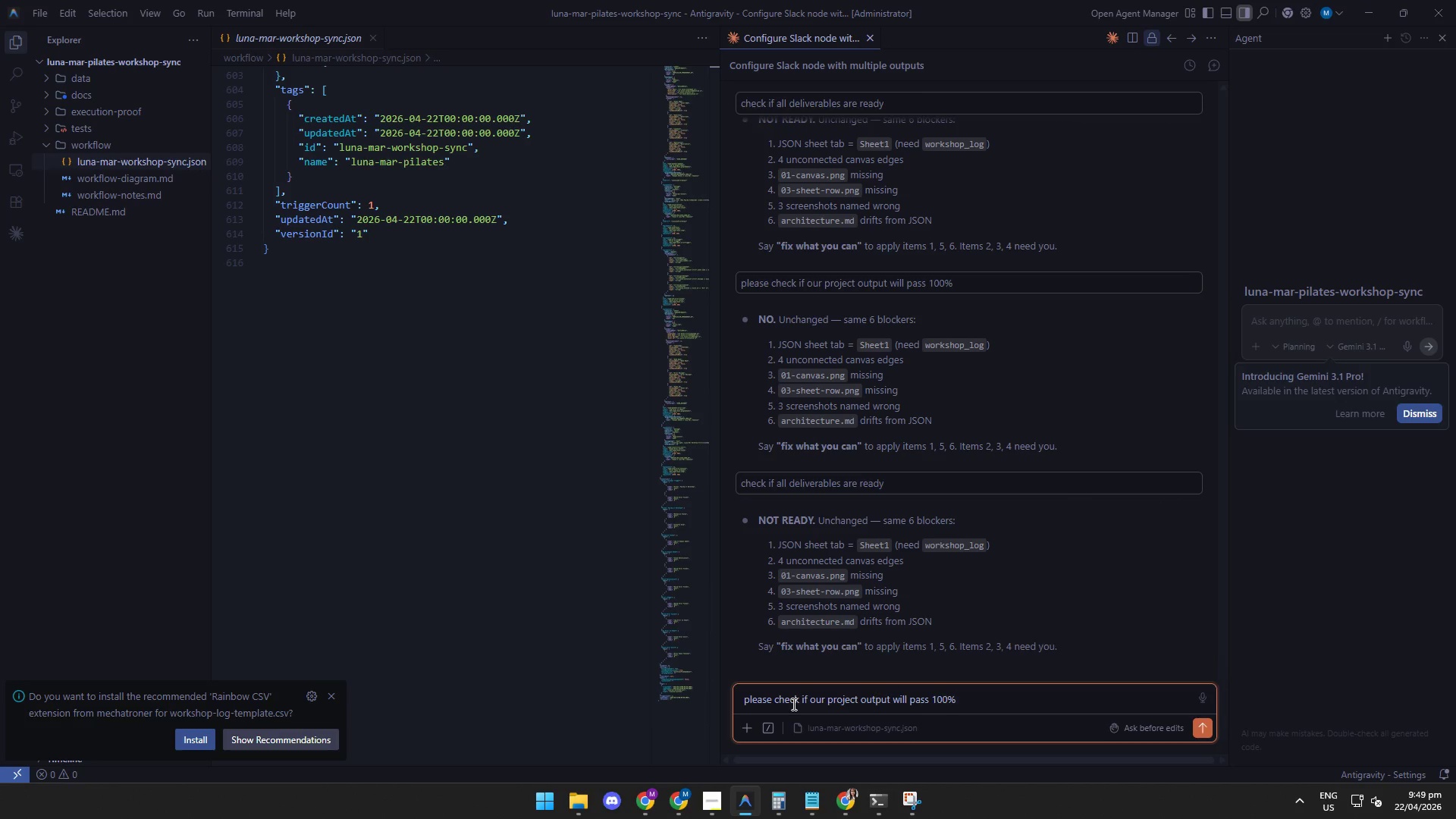 
key(Enter)
 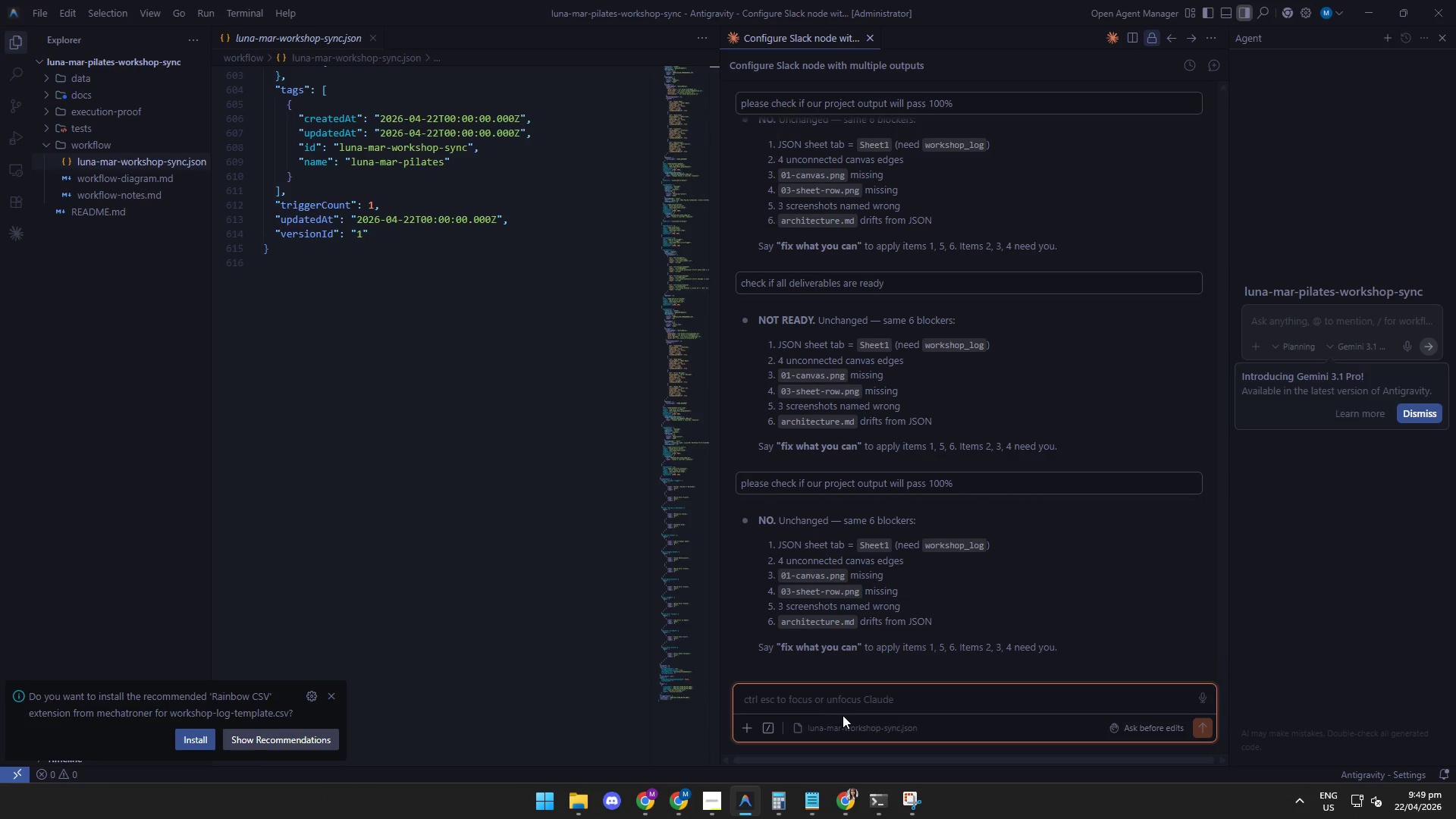 
wait(5.88)
 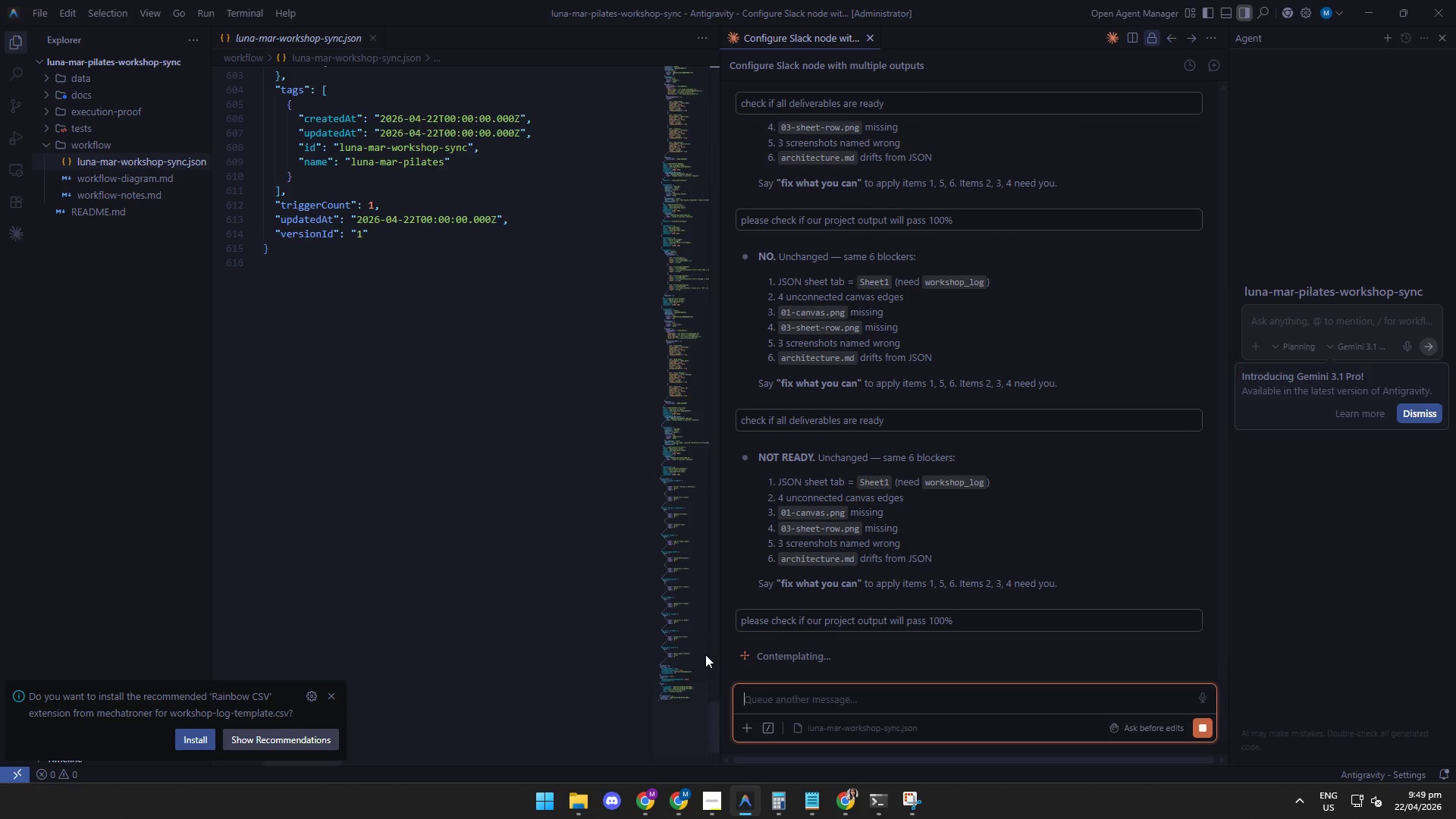 
mouse_move([670, 816])
 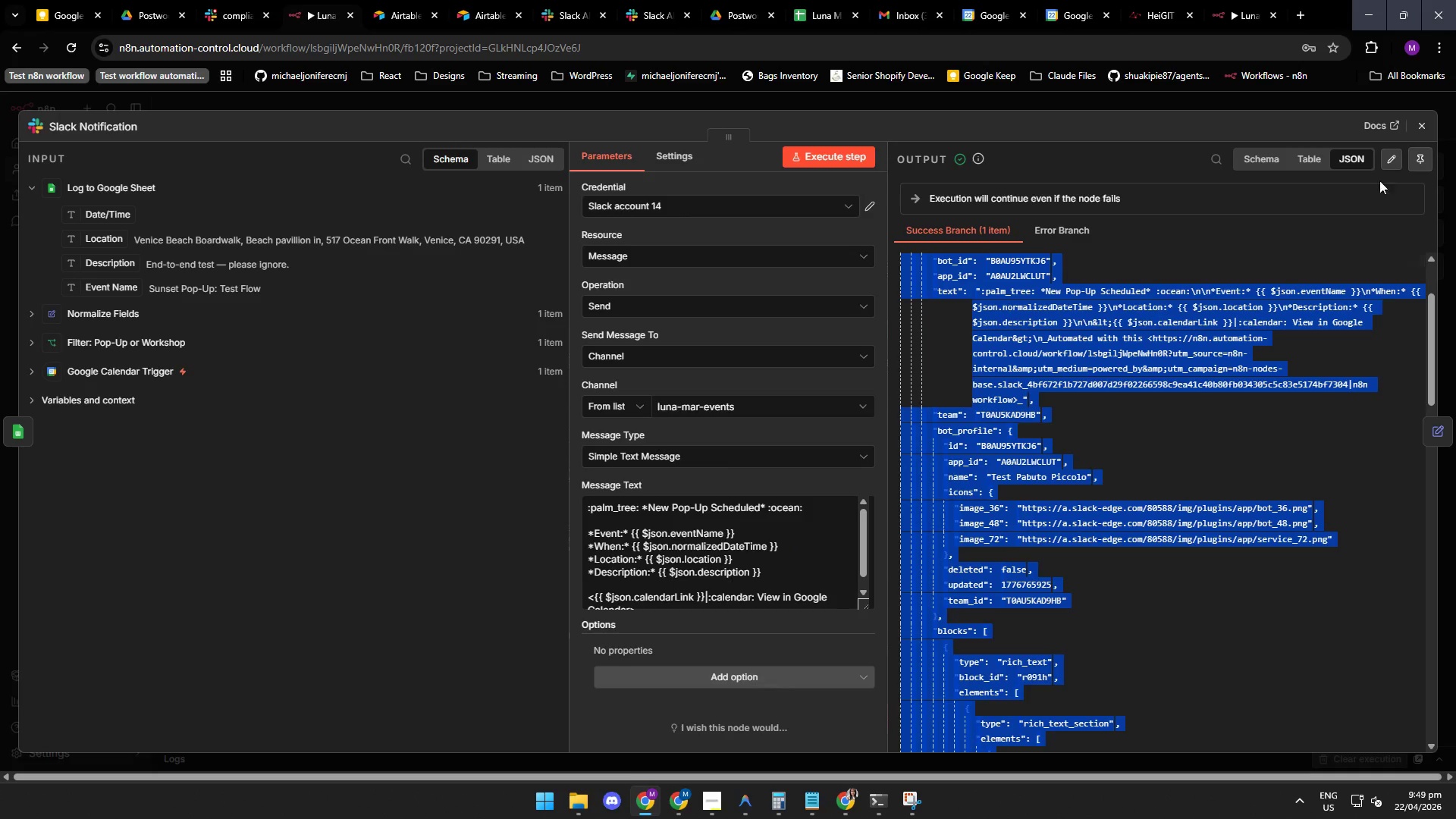 
left_click([1423, 124])
 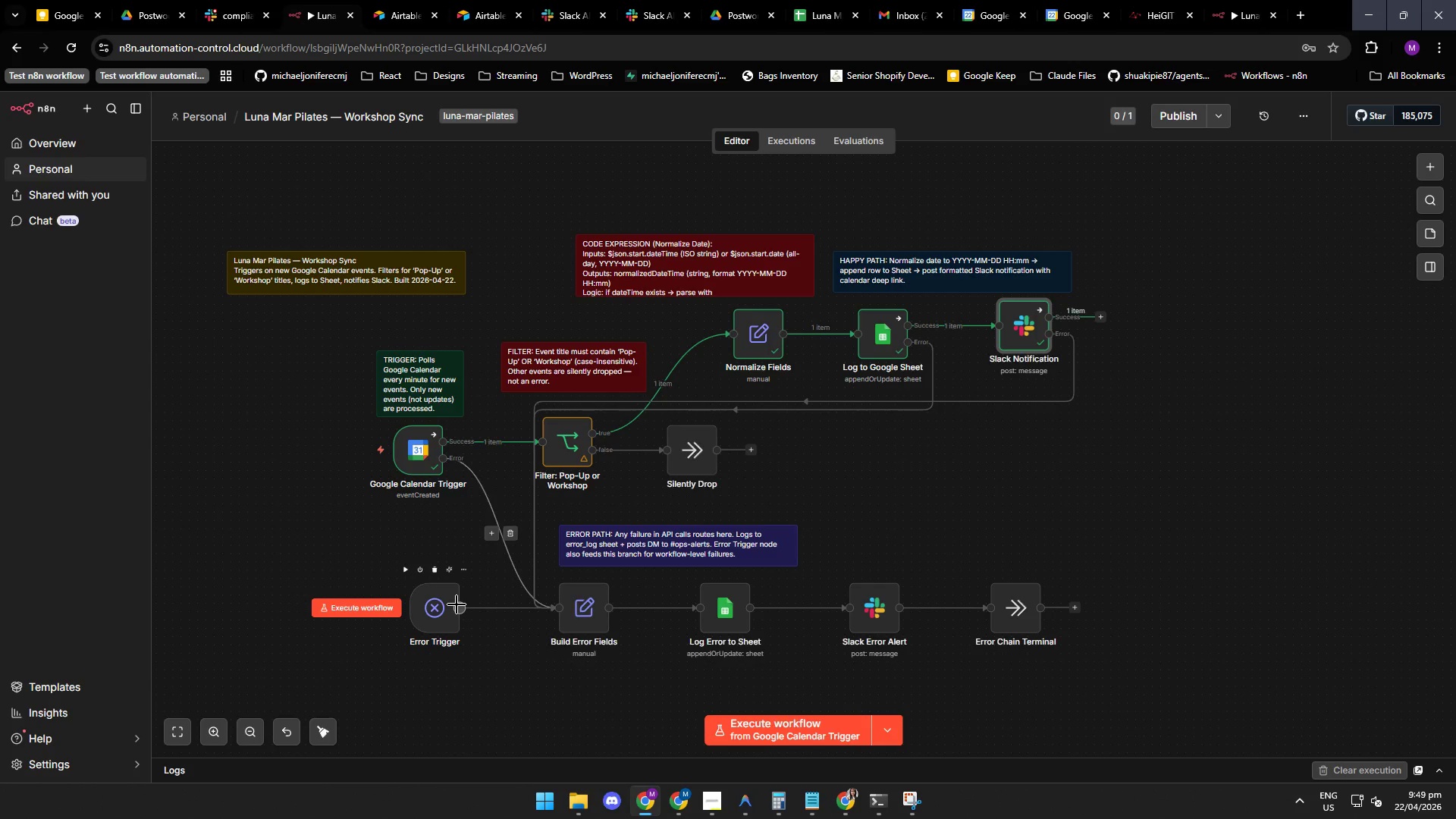 
wait(8.78)
 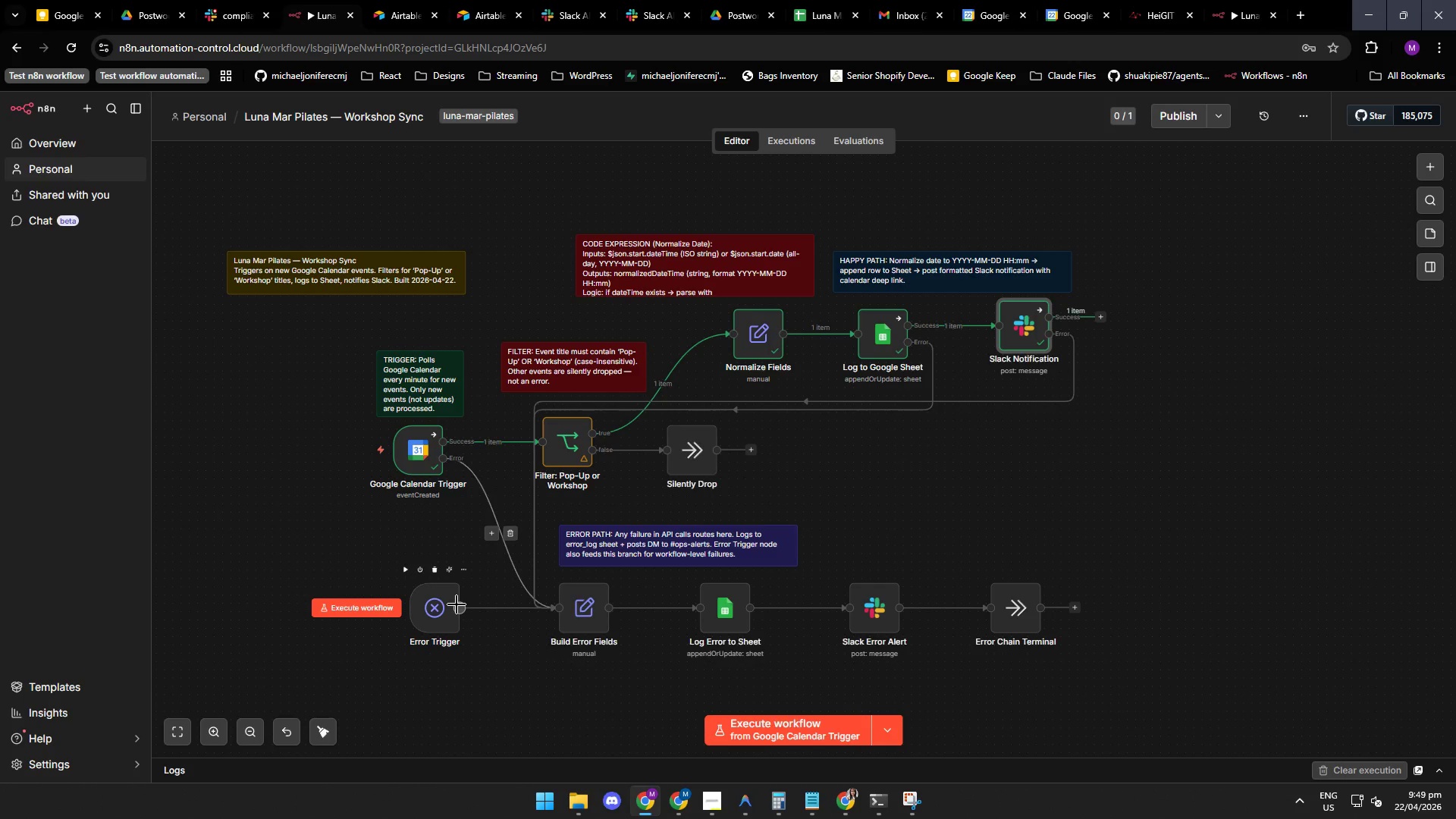 
left_click([742, 806])
 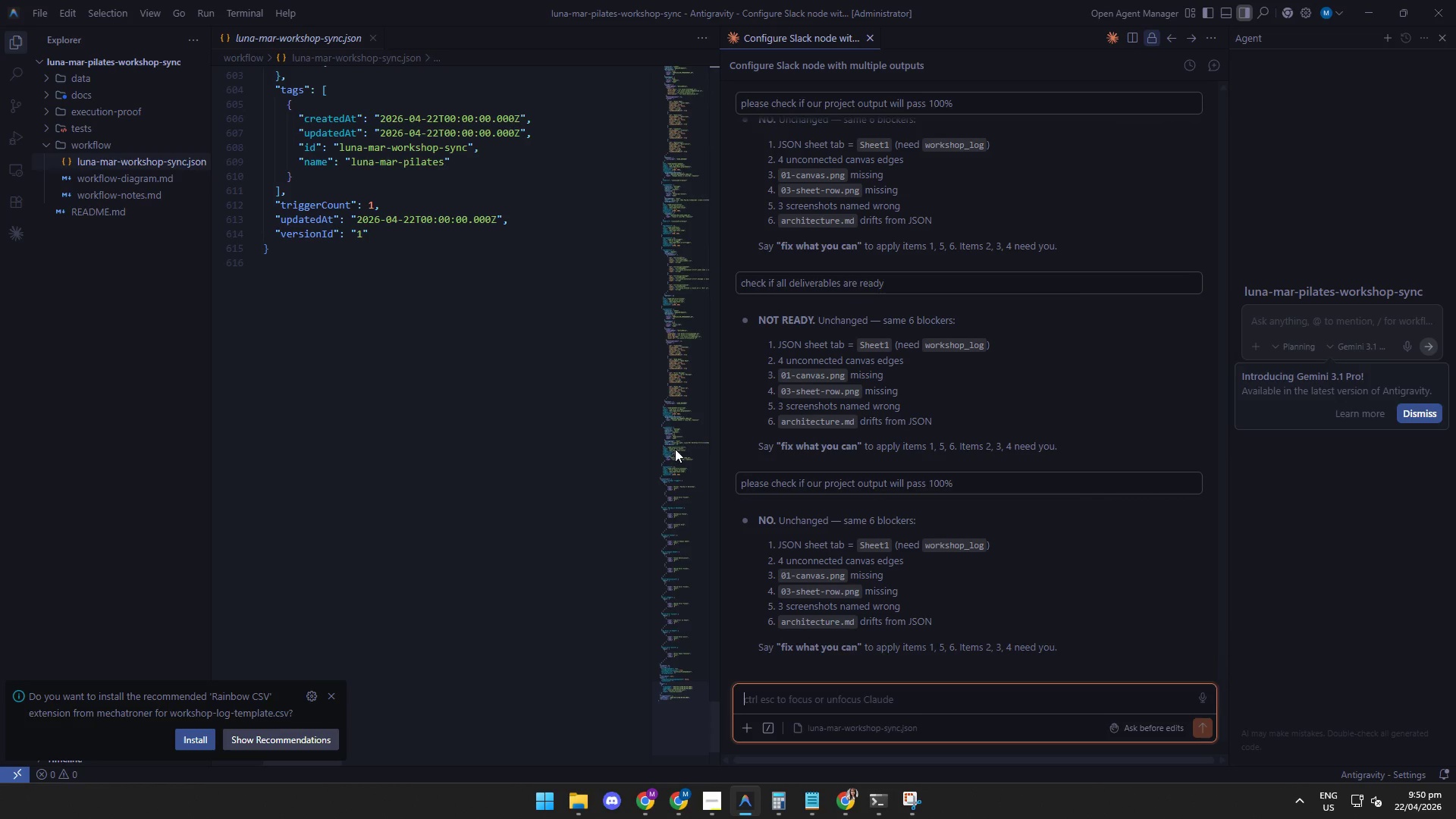 
wait(19.05)
 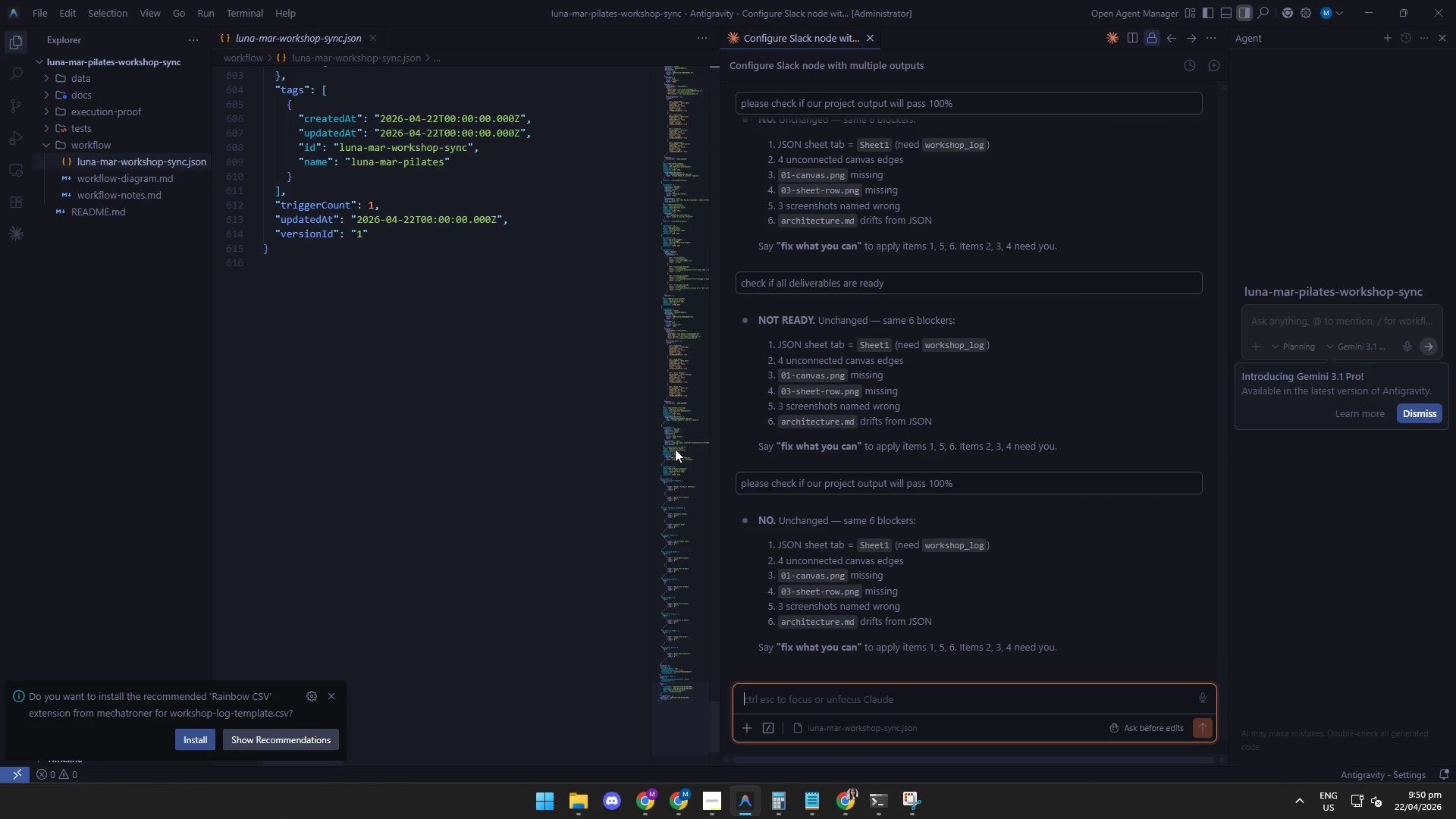 
left_click([642, 802])
 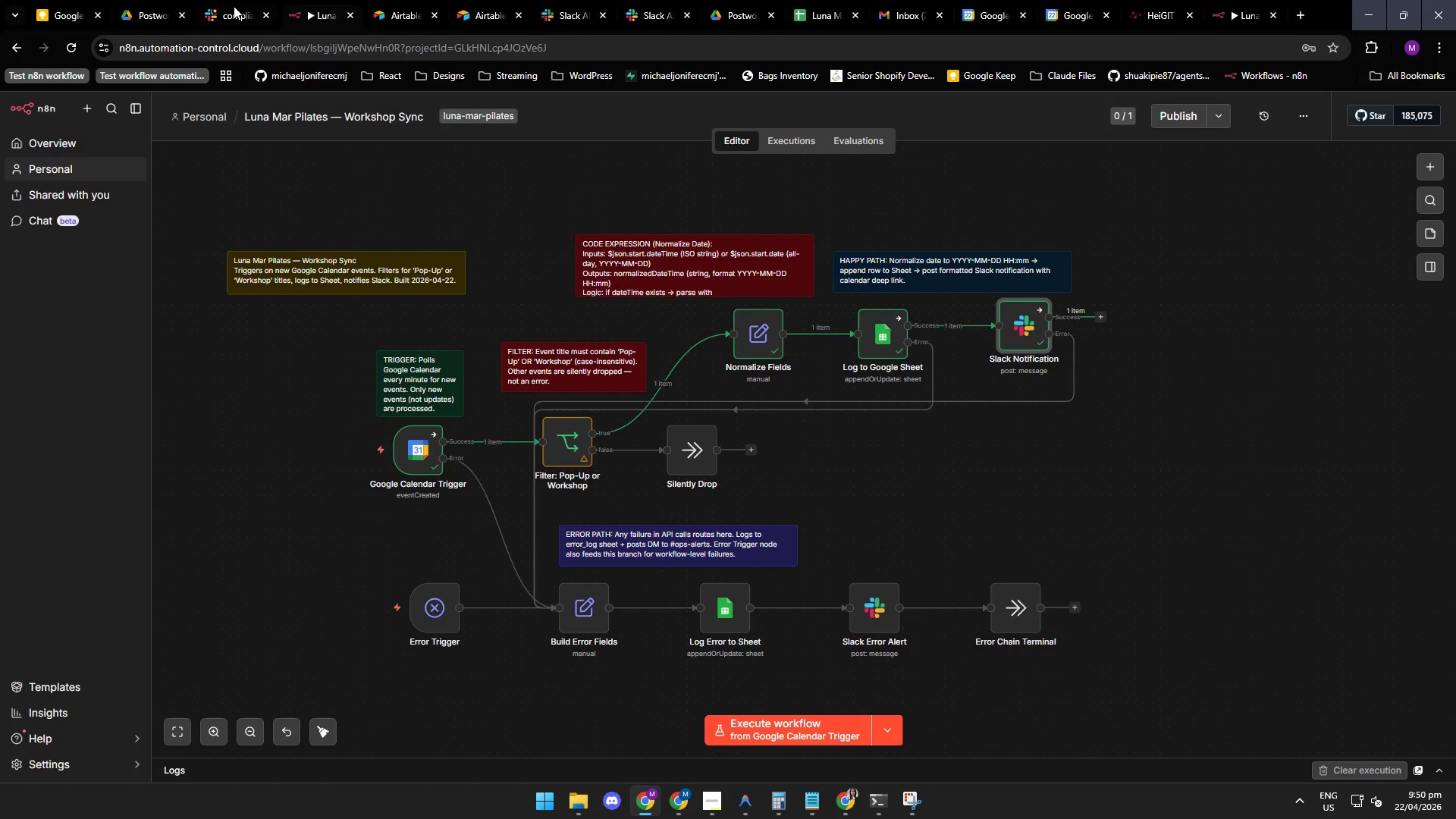 
left_click_drag(start_coordinate=[229, 11], to_coordinate=[149, 432])
 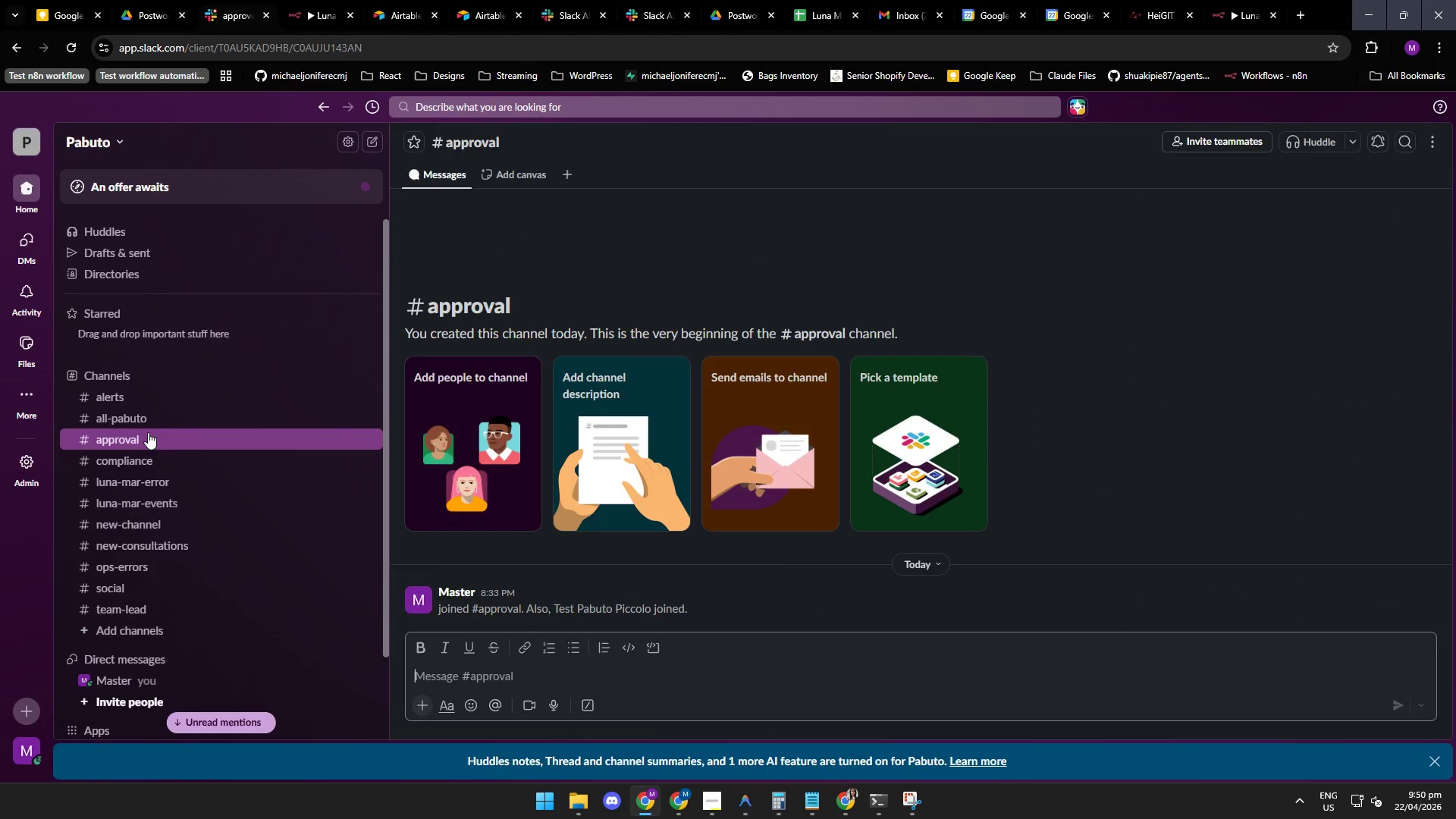 
left_click([149, 432])
 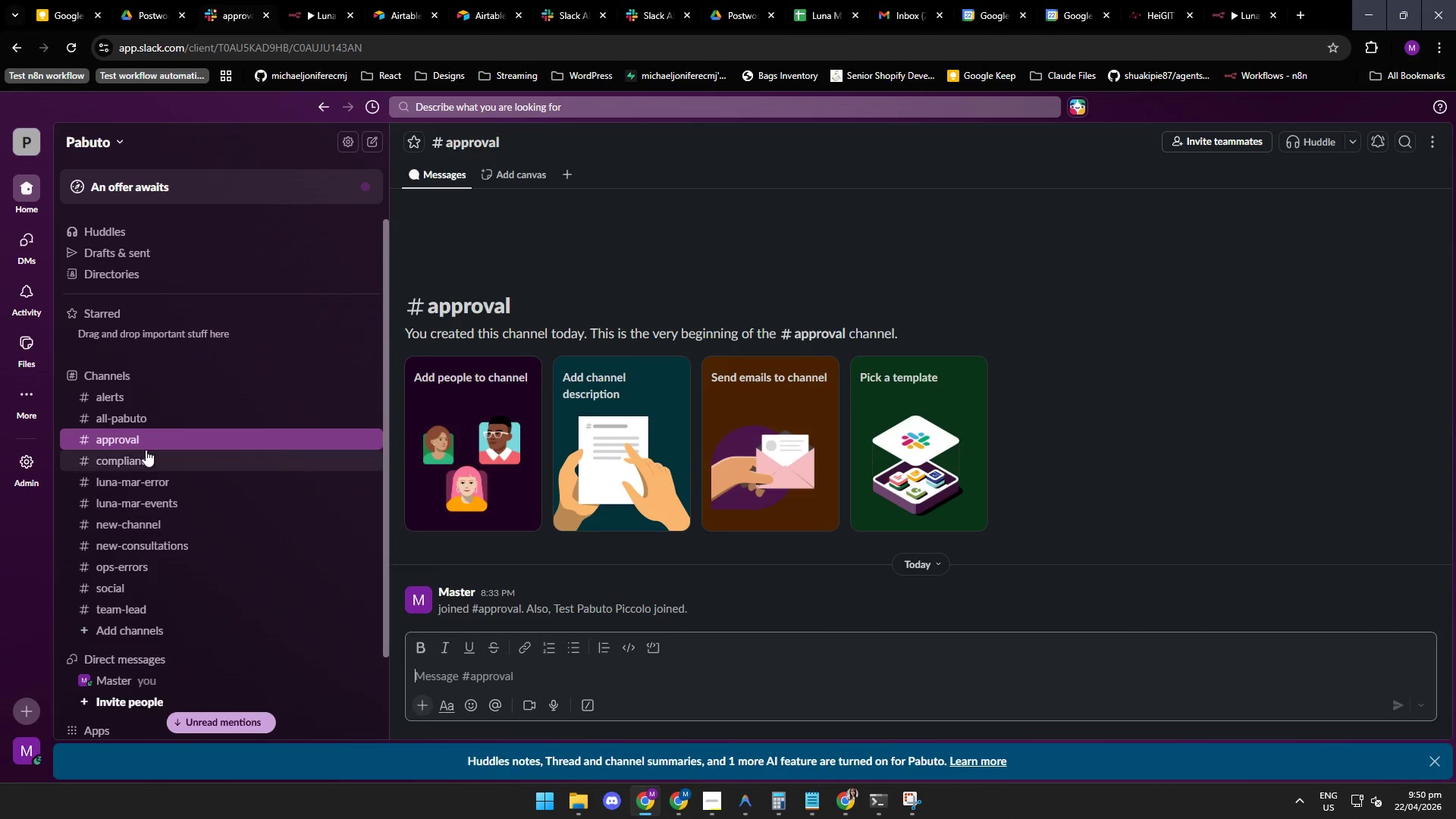 
left_click([141, 456])
 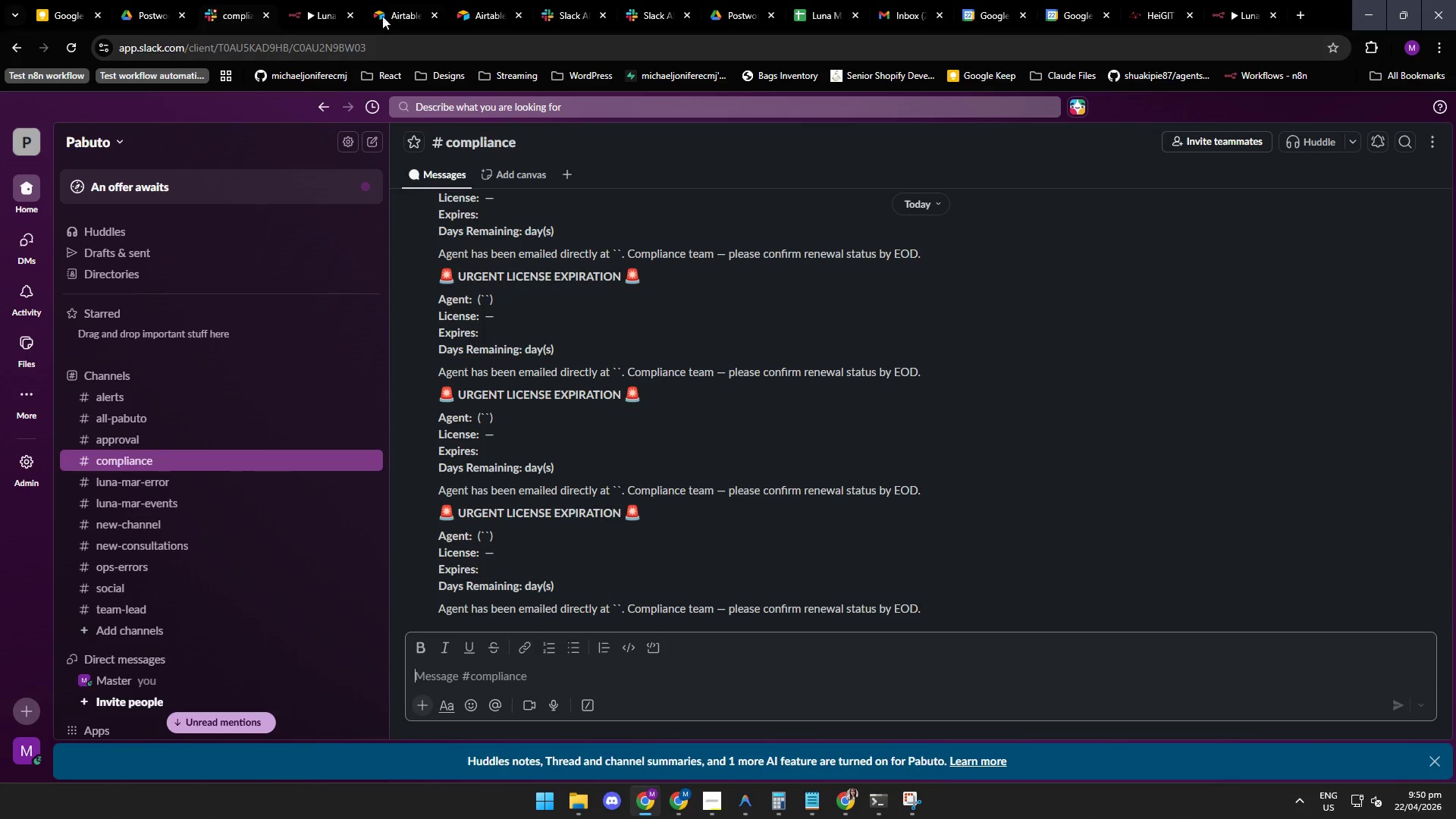 
left_click([394, 17])
 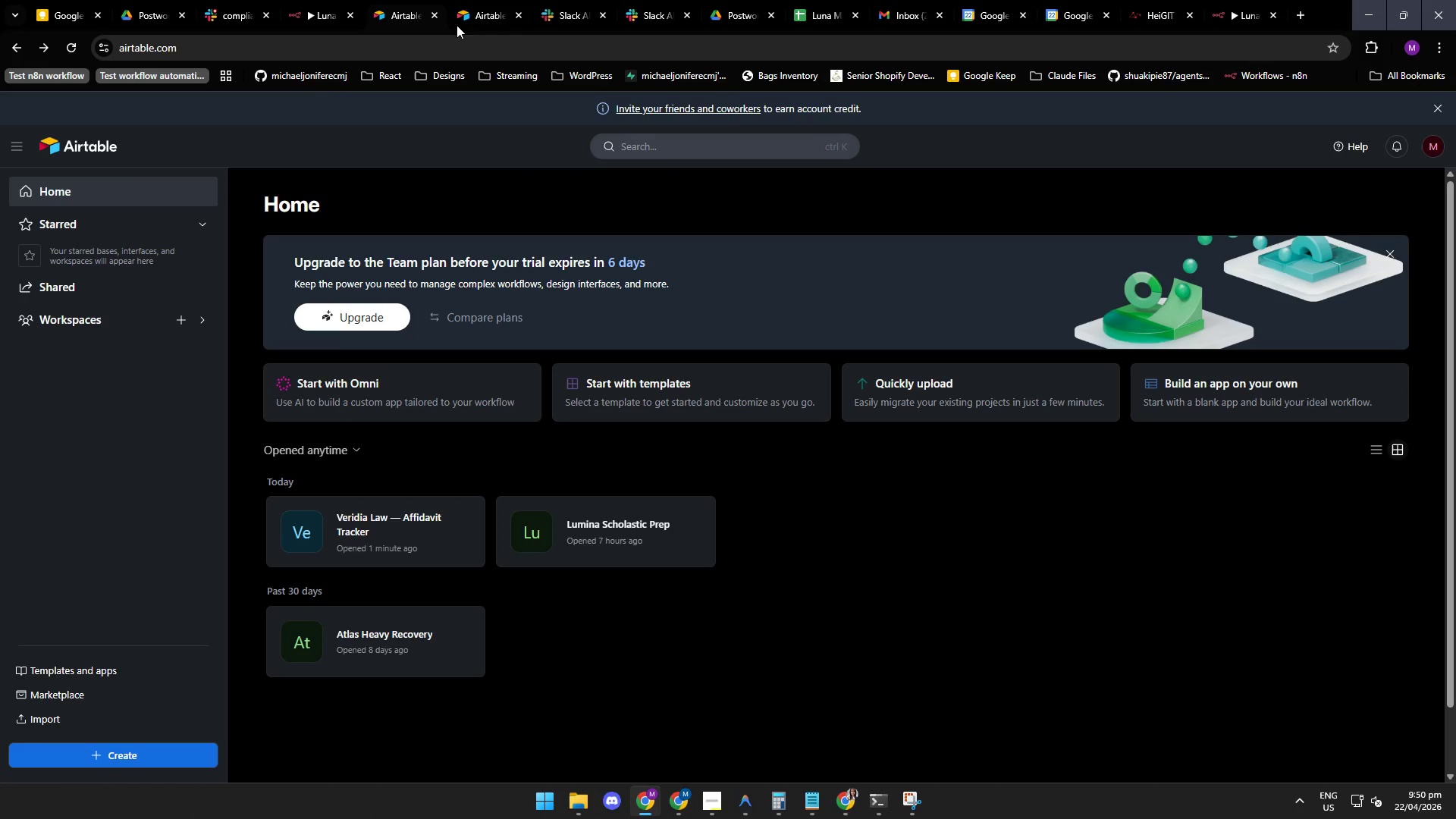 
left_click([479, 17])
 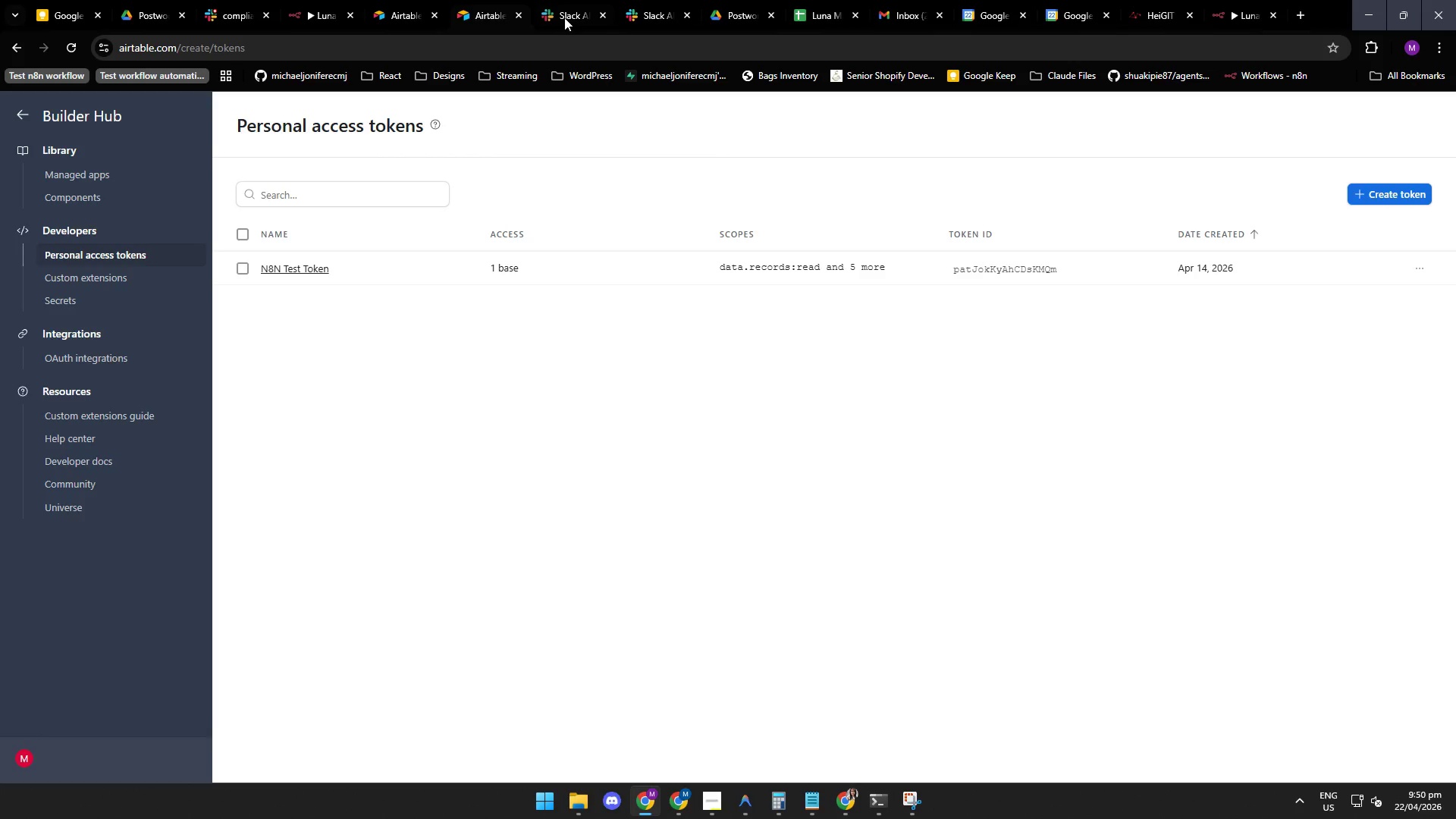 
left_click([565, 19])
 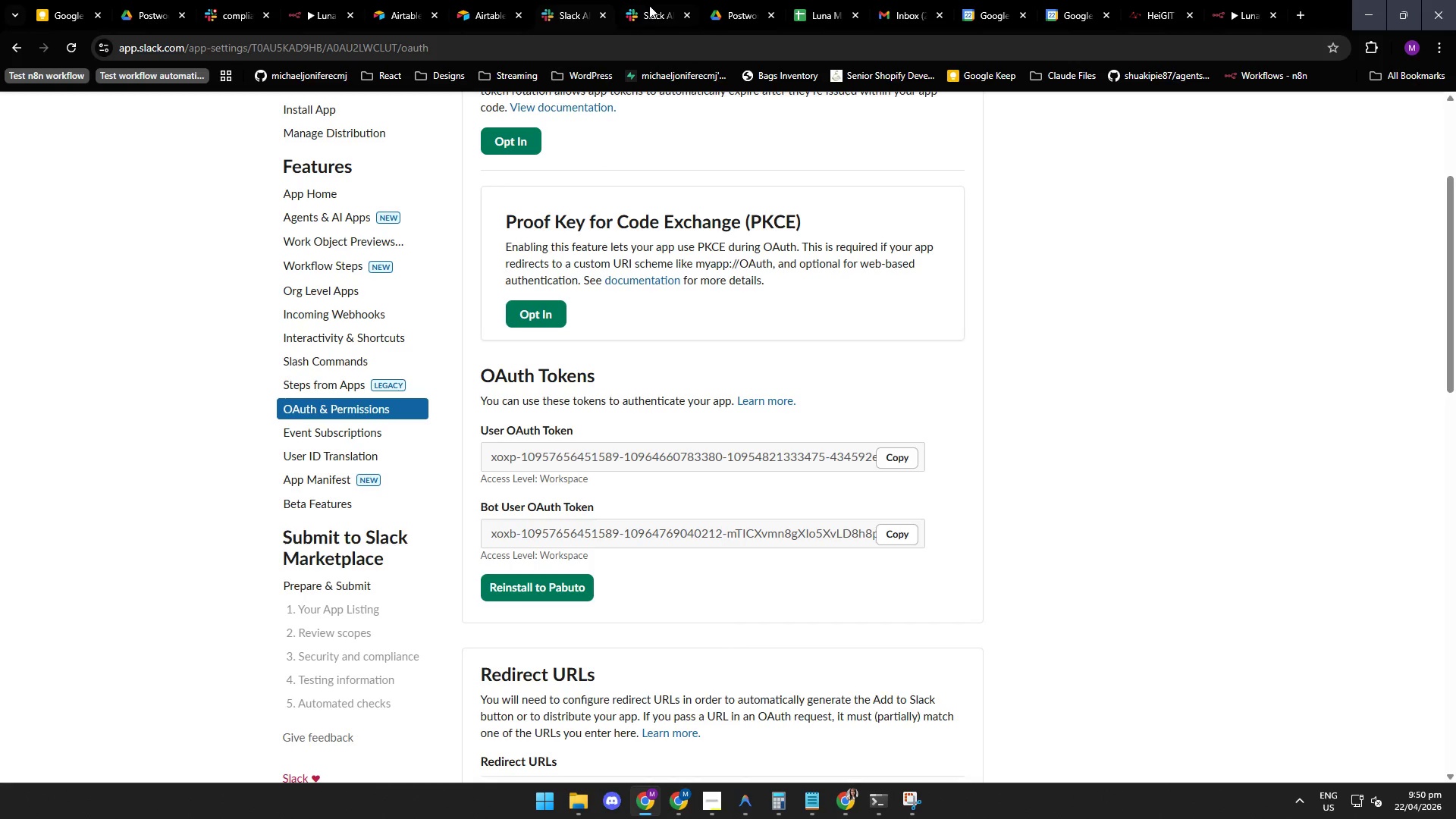 
left_click([651, 13])
 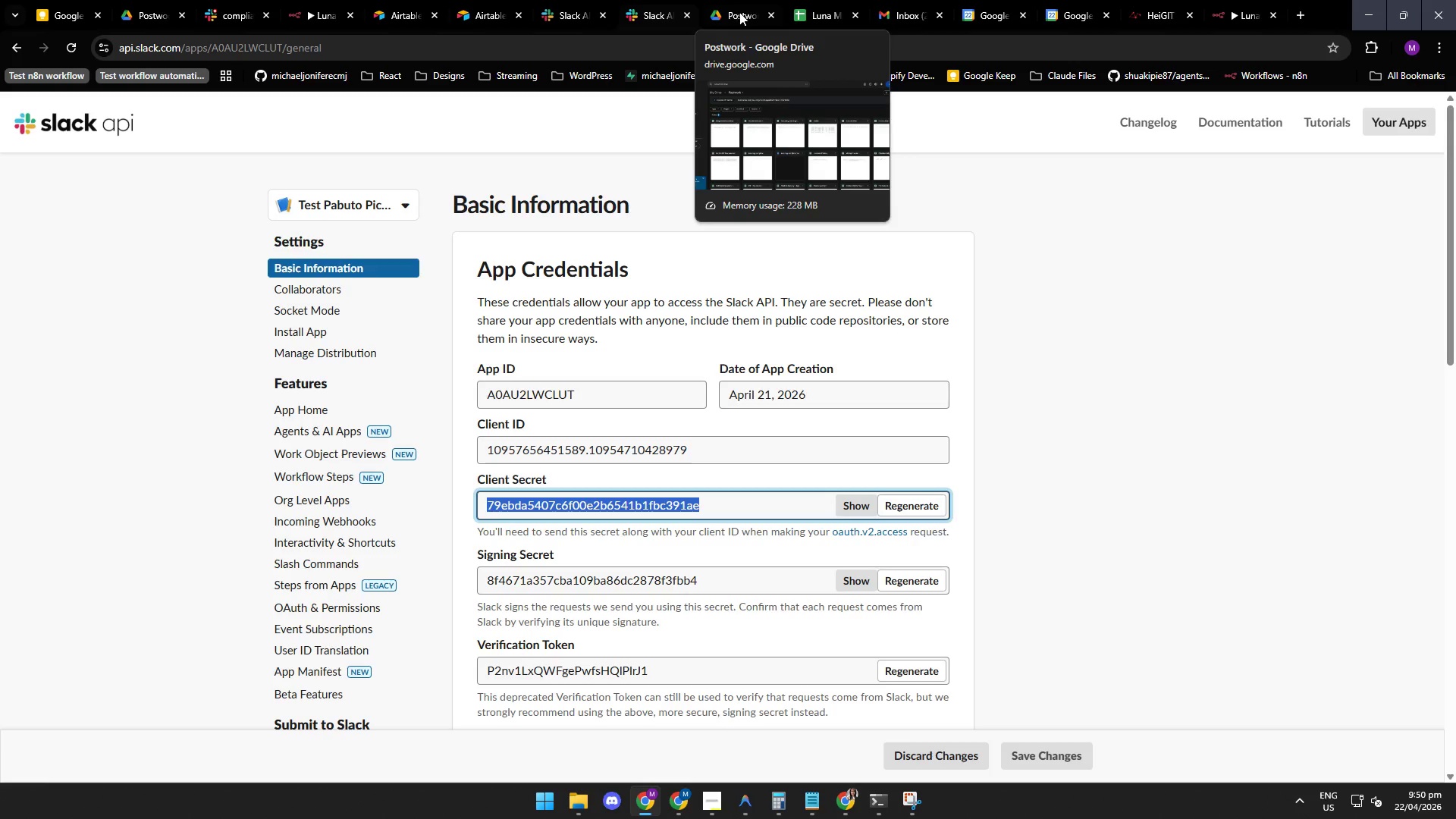 
left_click([740, 14])
 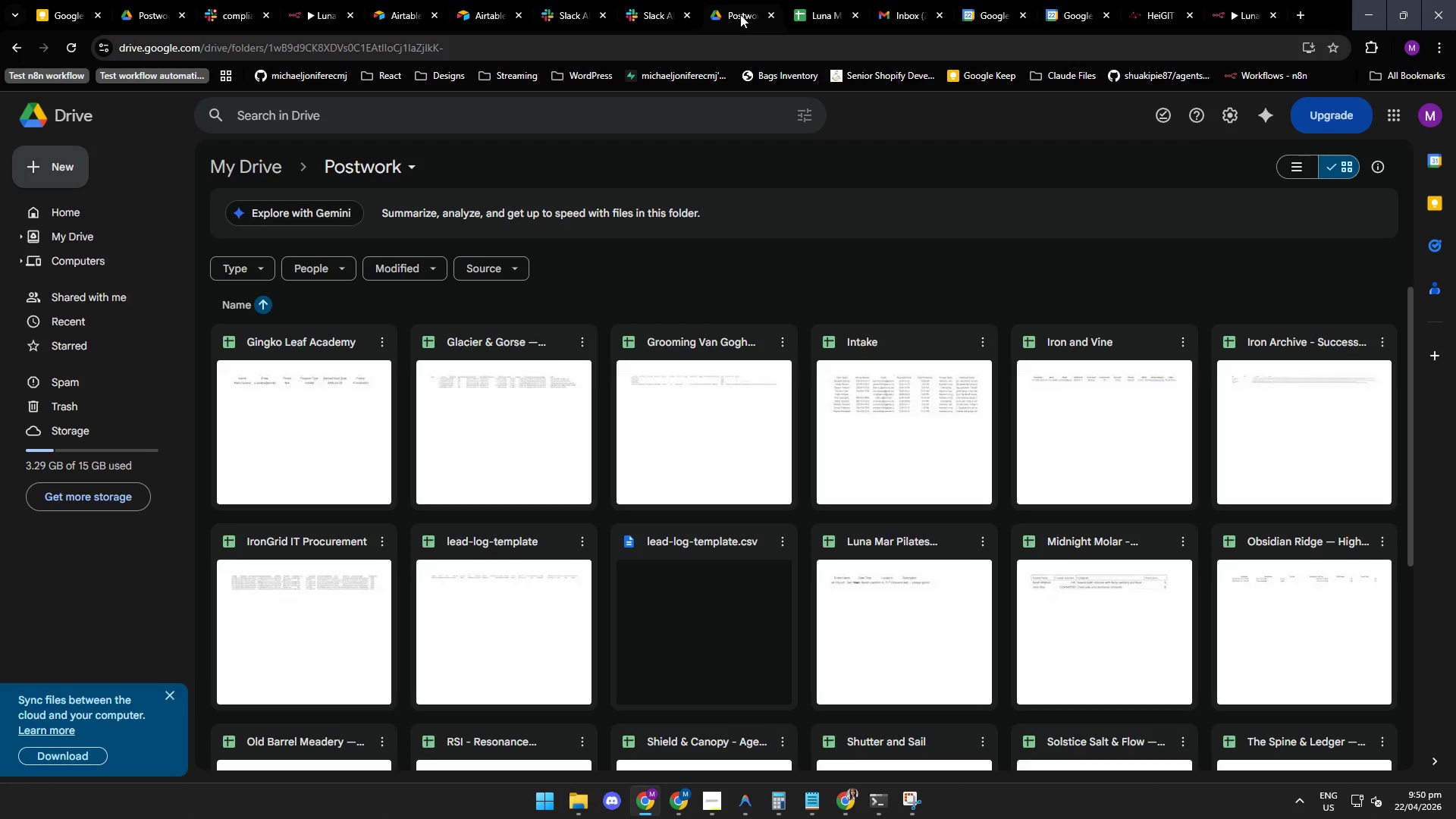 
wait(14.53)
 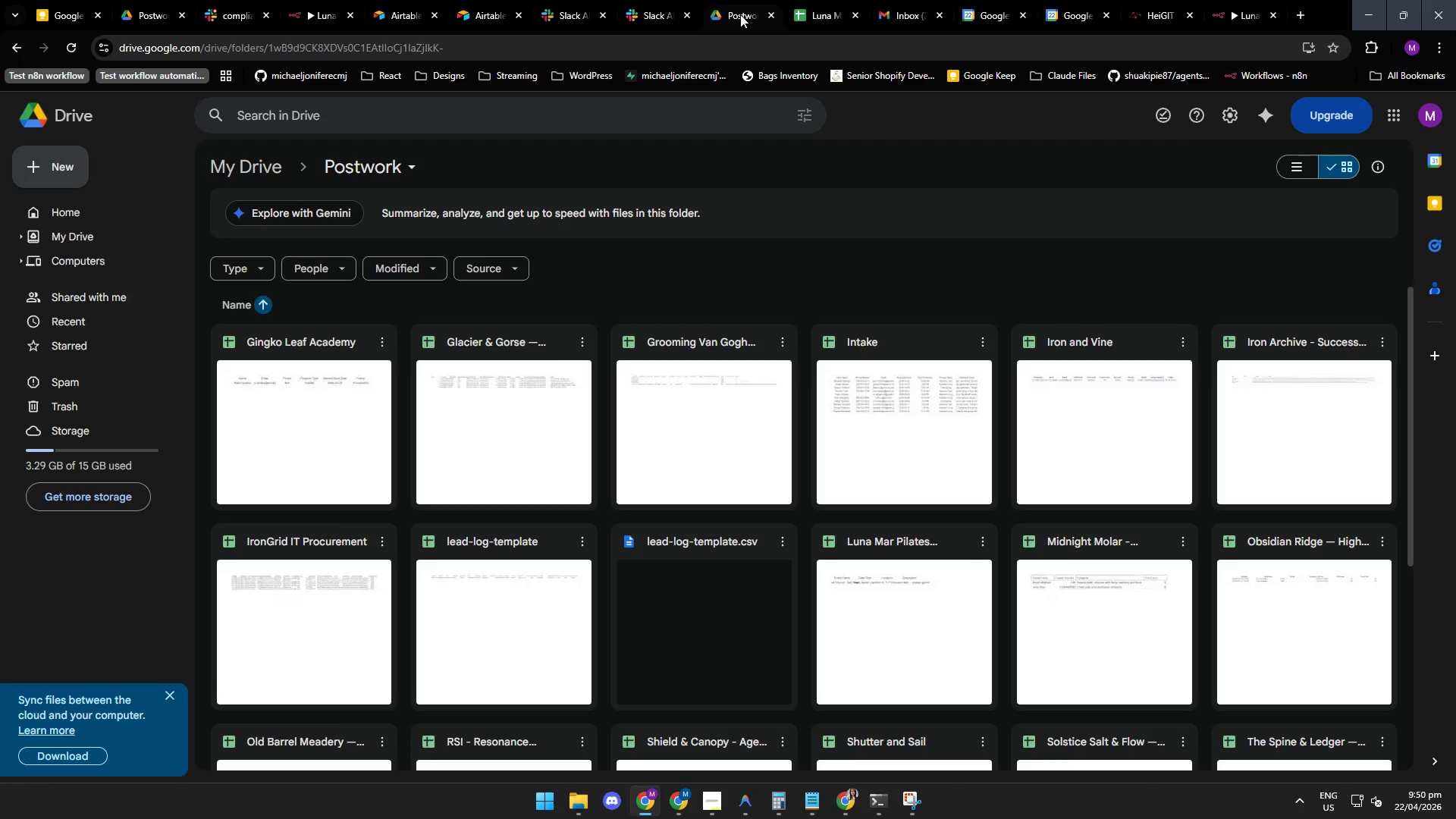 
left_click([904, 9])
 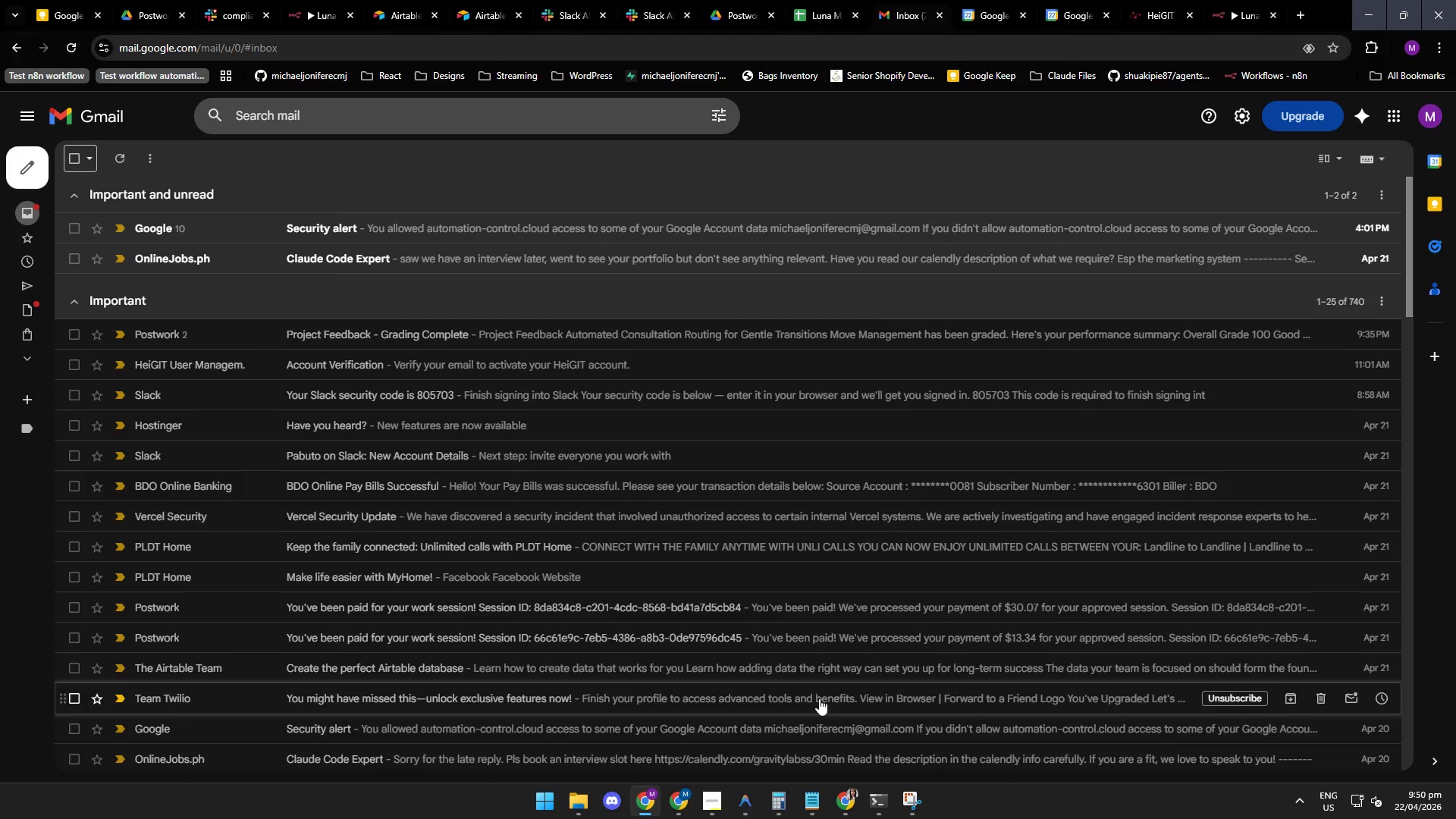 
wait(5.45)
 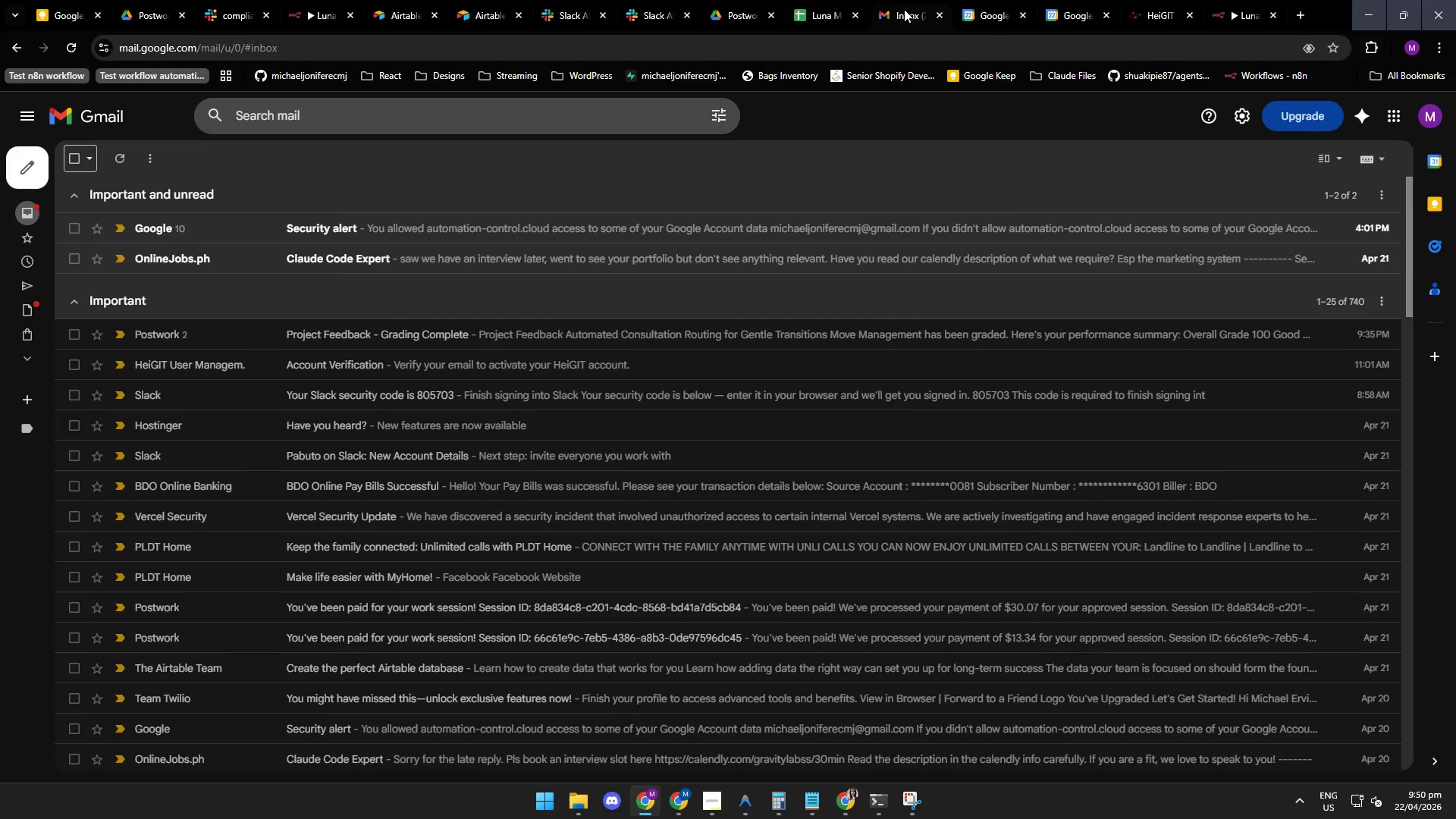 
left_click([743, 811])
 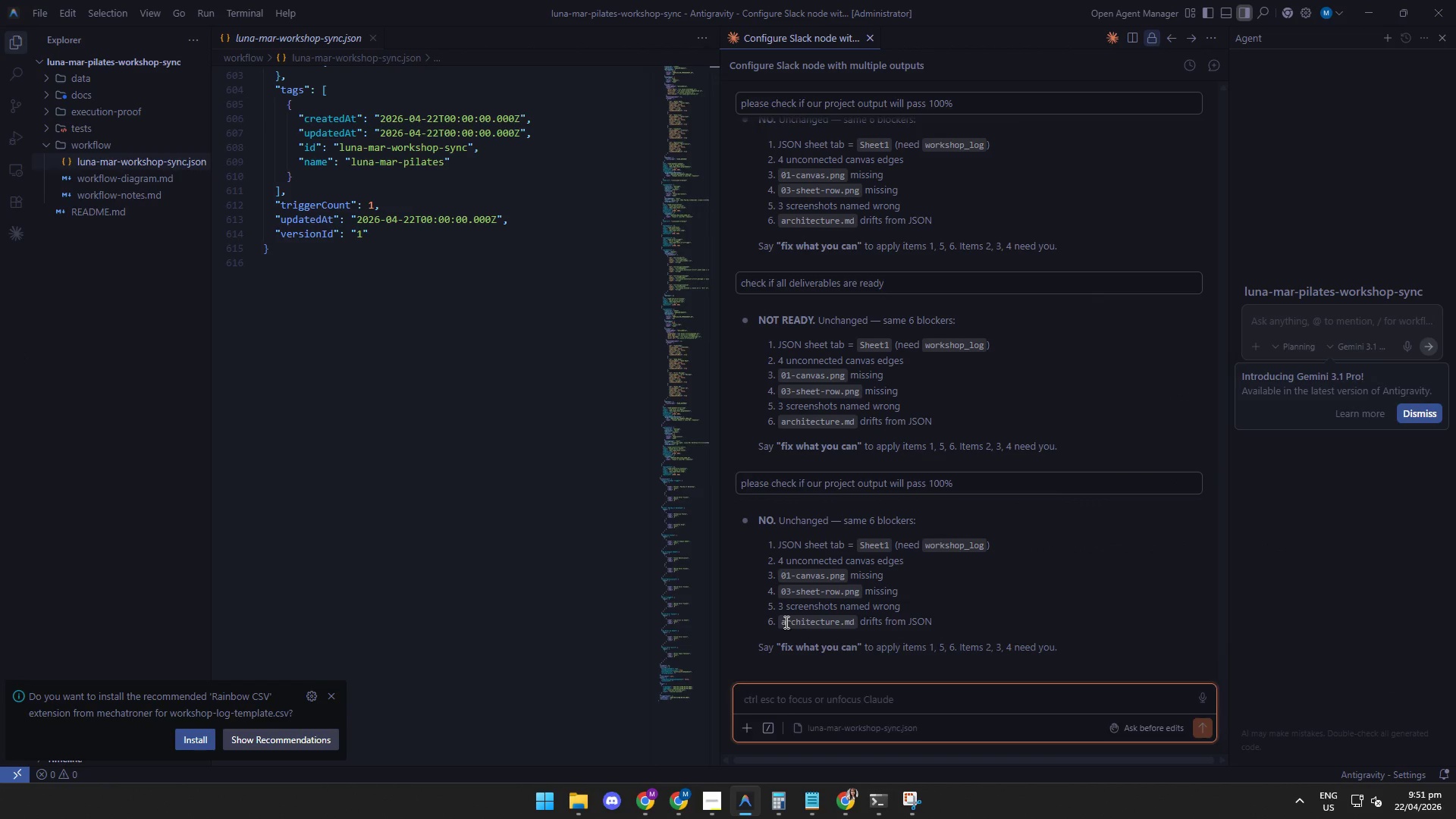 
wait(6.38)
 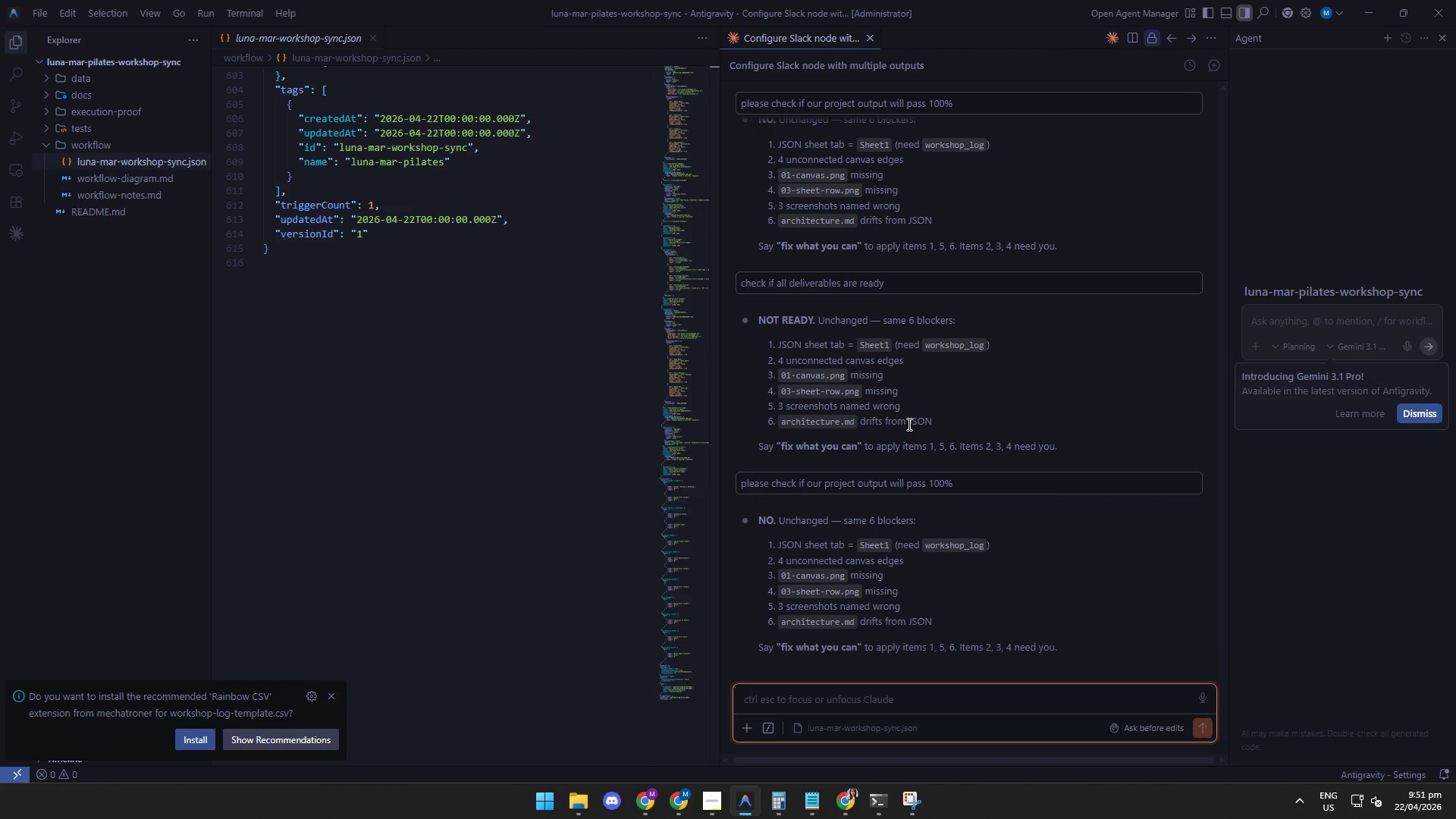 
left_click([782, 623])
 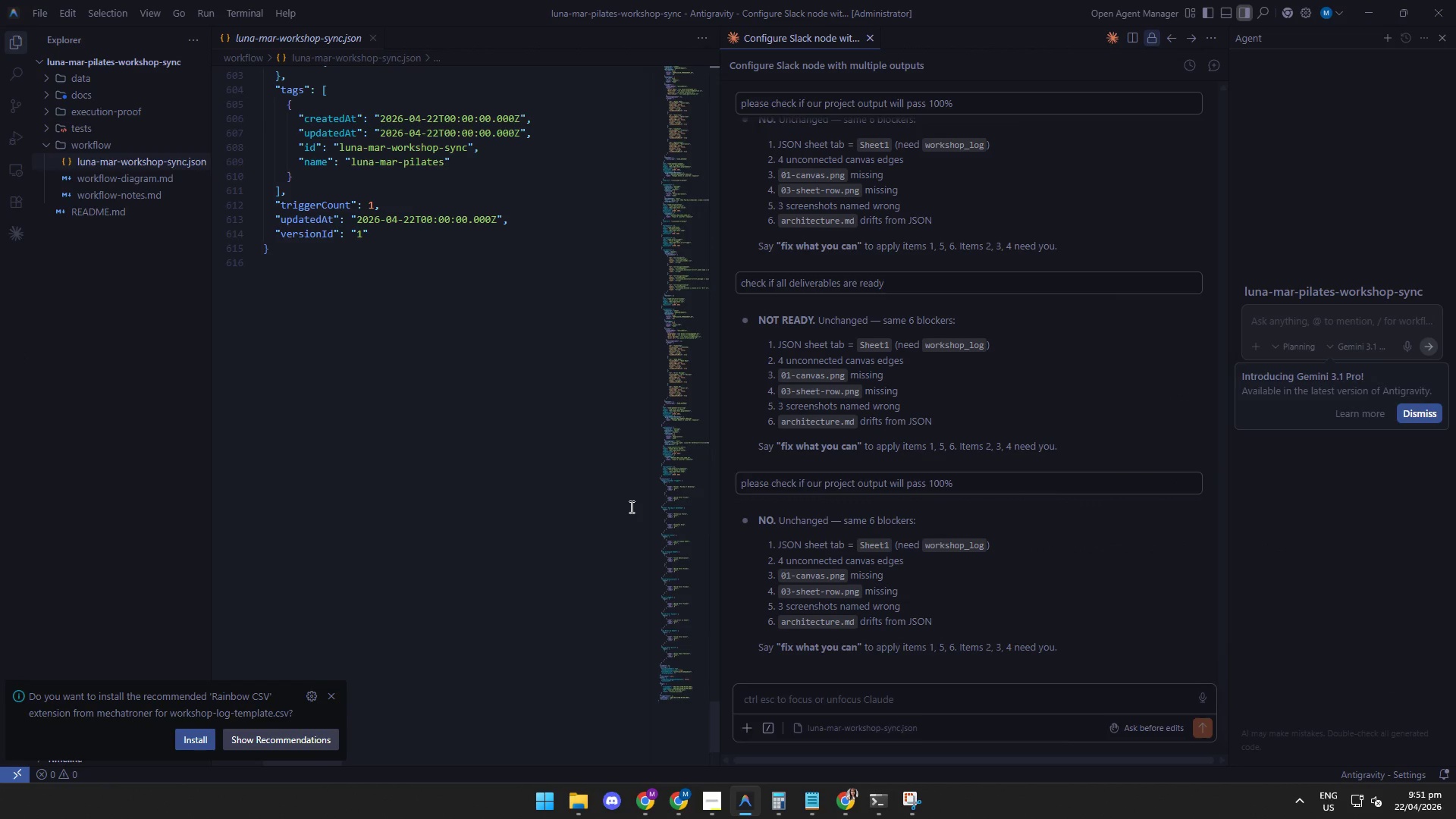 
wait(10.16)
 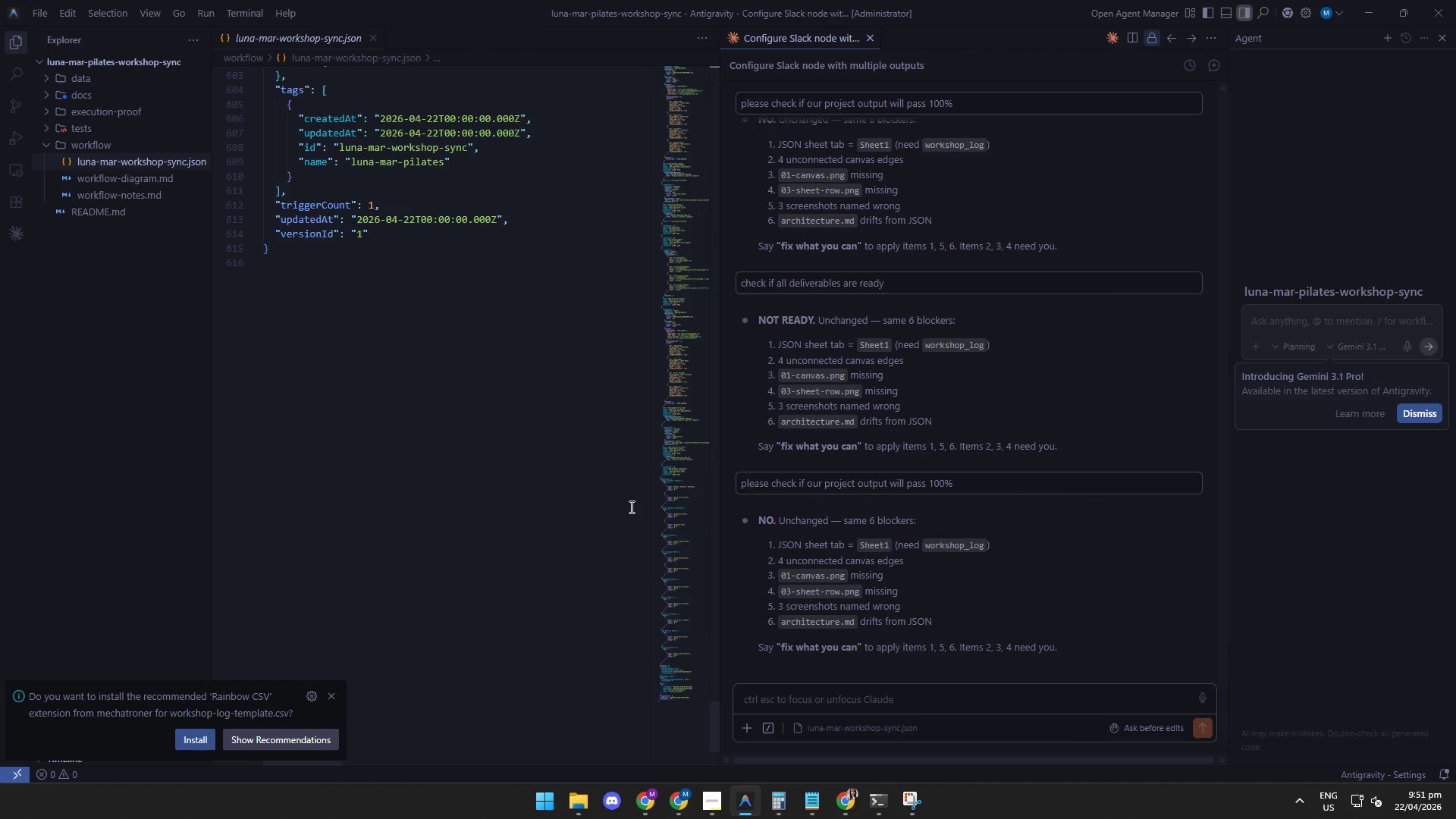 
left_click([765, 616])
 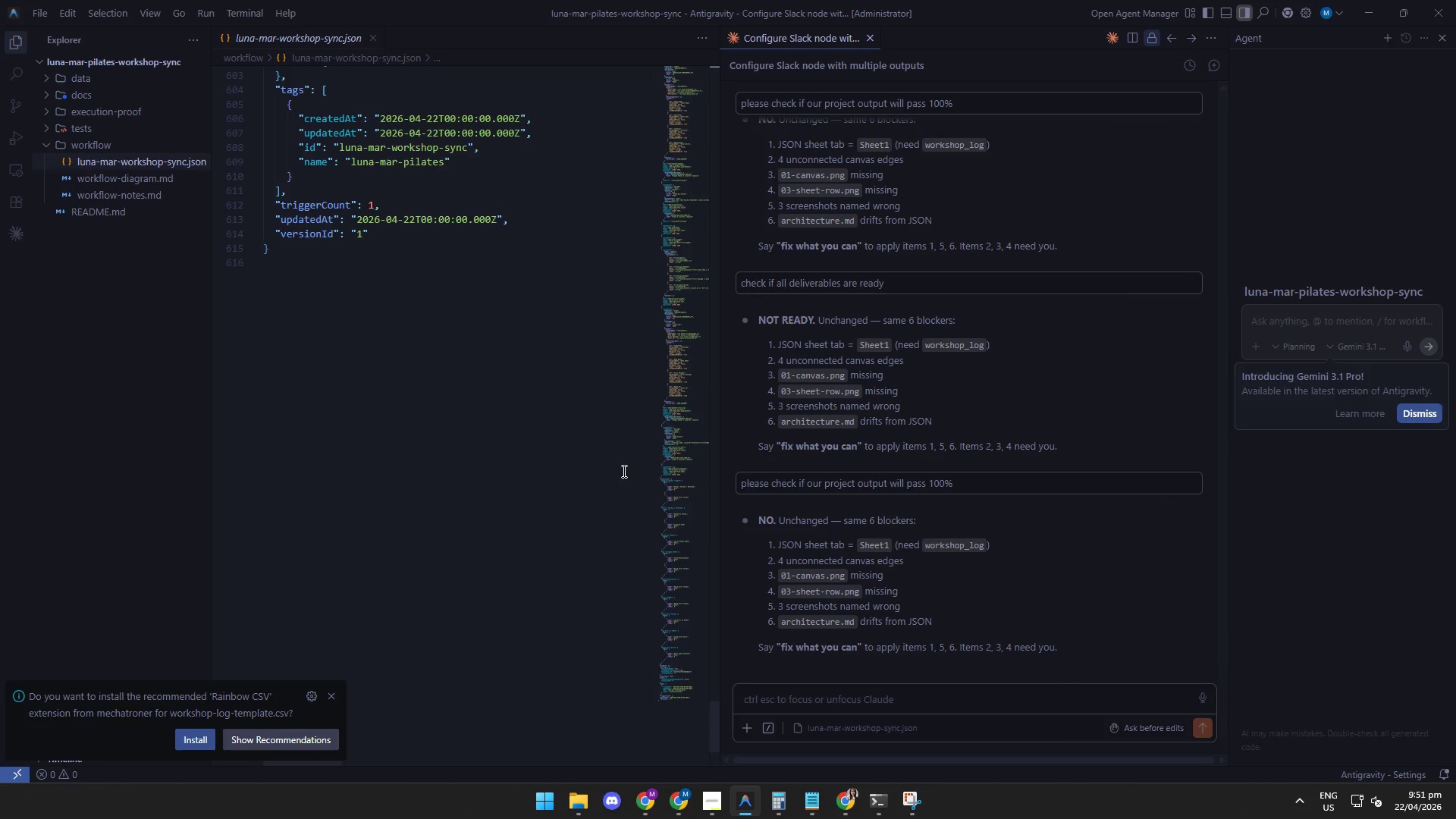 
wait(15.19)
 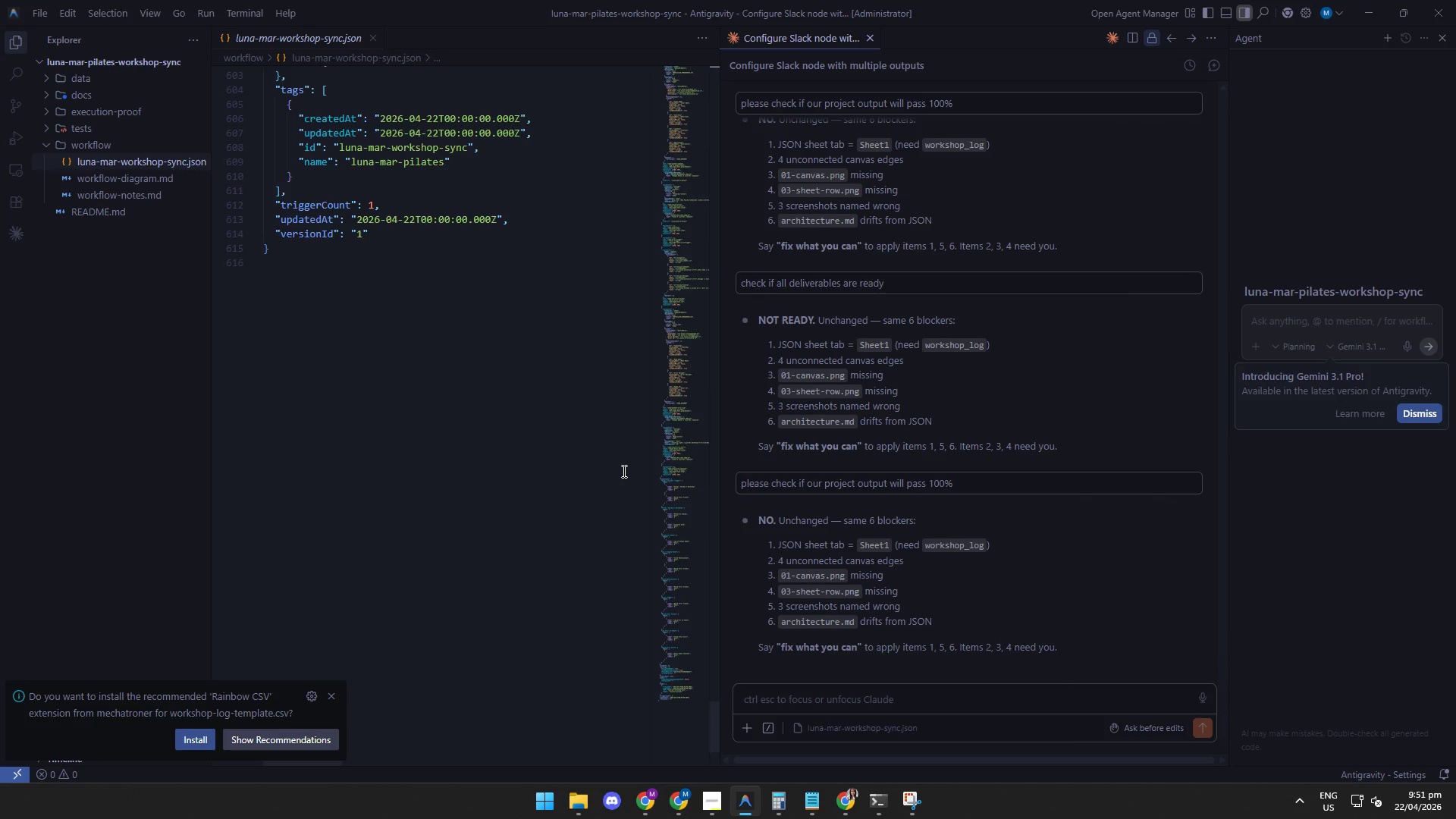 
left_click([809, 610])
 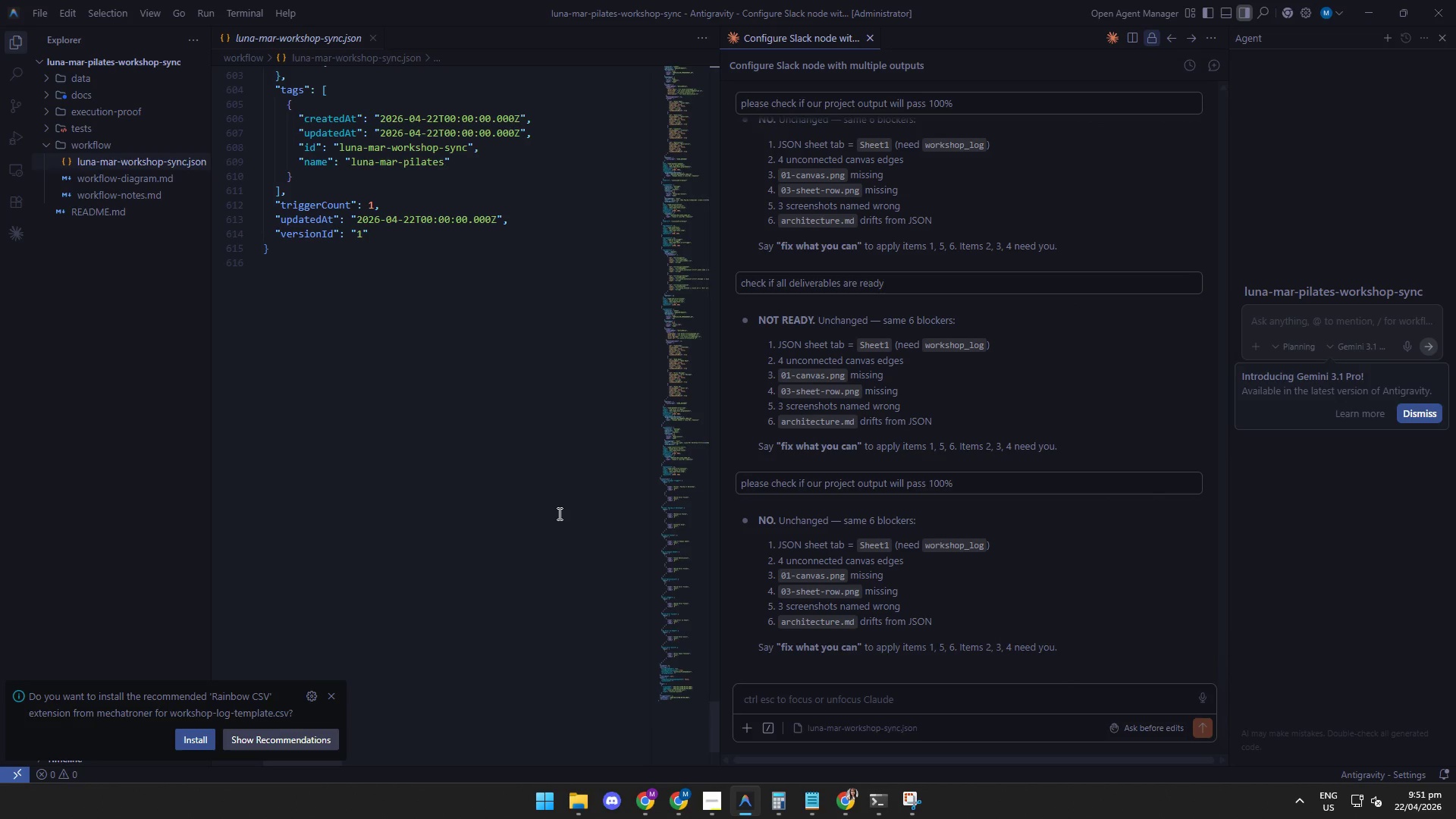 
wait(7.94)
 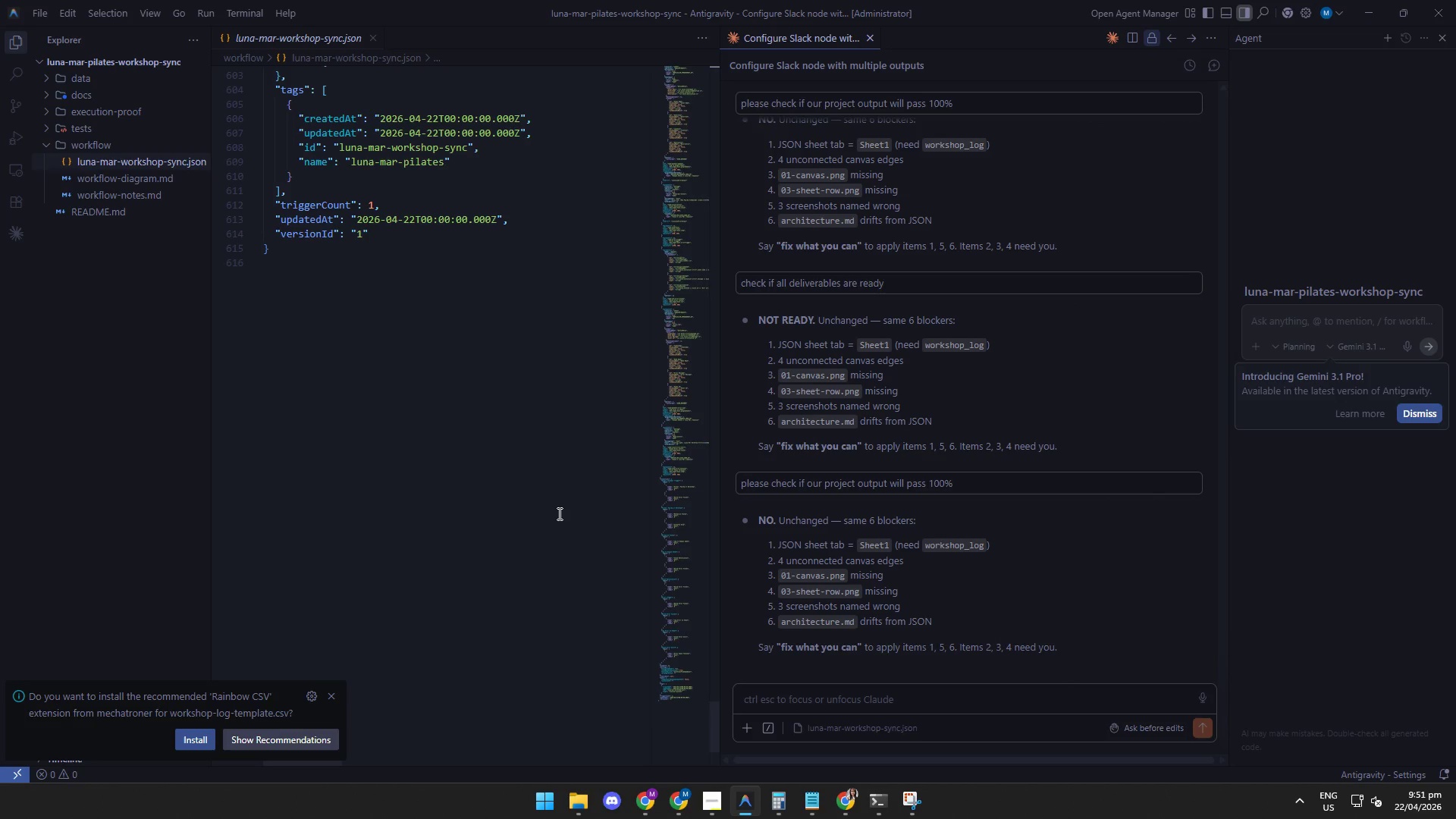 
scroll: coordinate [453, 396], scroll_direction: down, amount: 5.0
 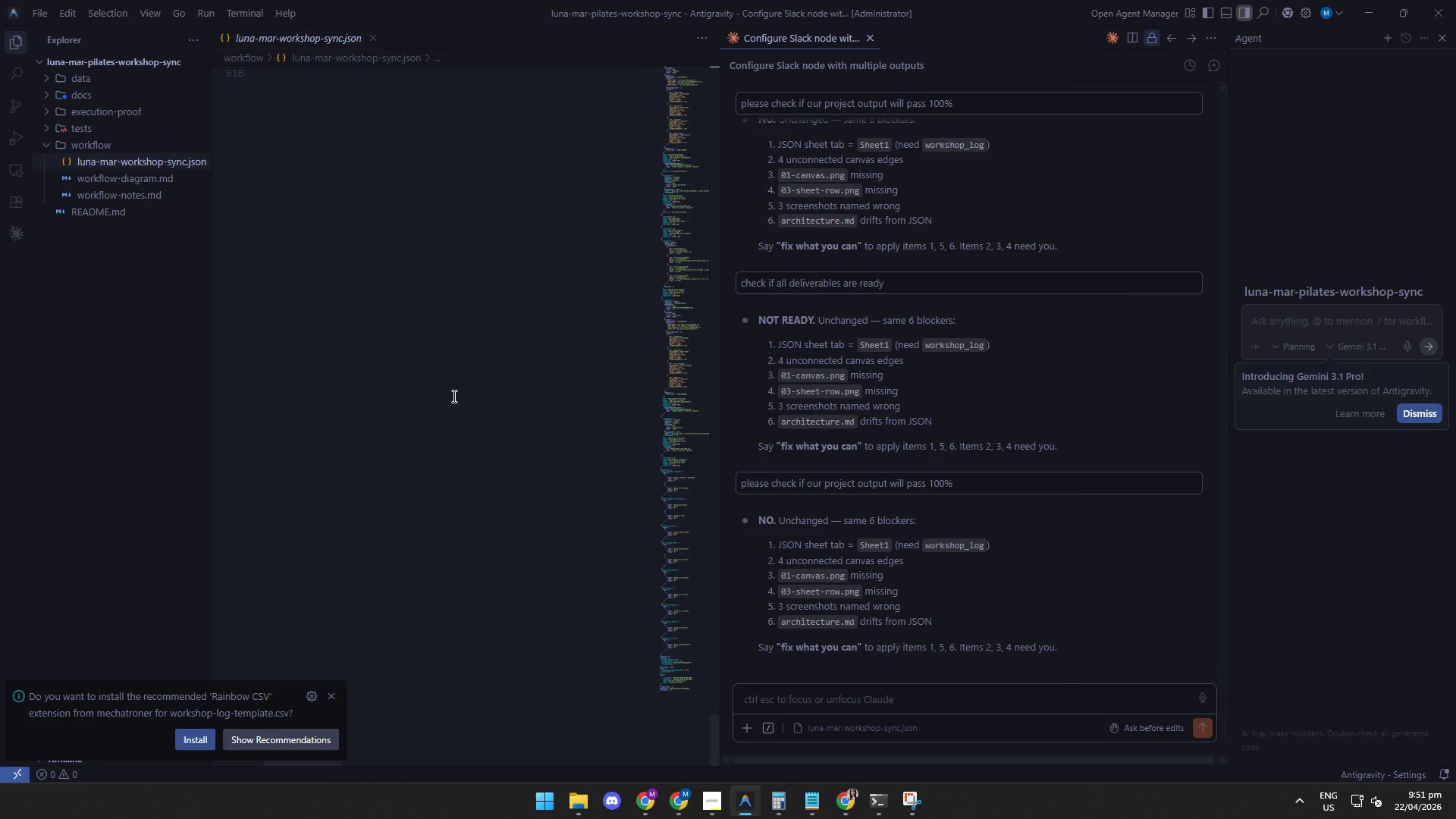 
scroll: coordinate [453, 396], scroll_direction: up, amount: 9.0
 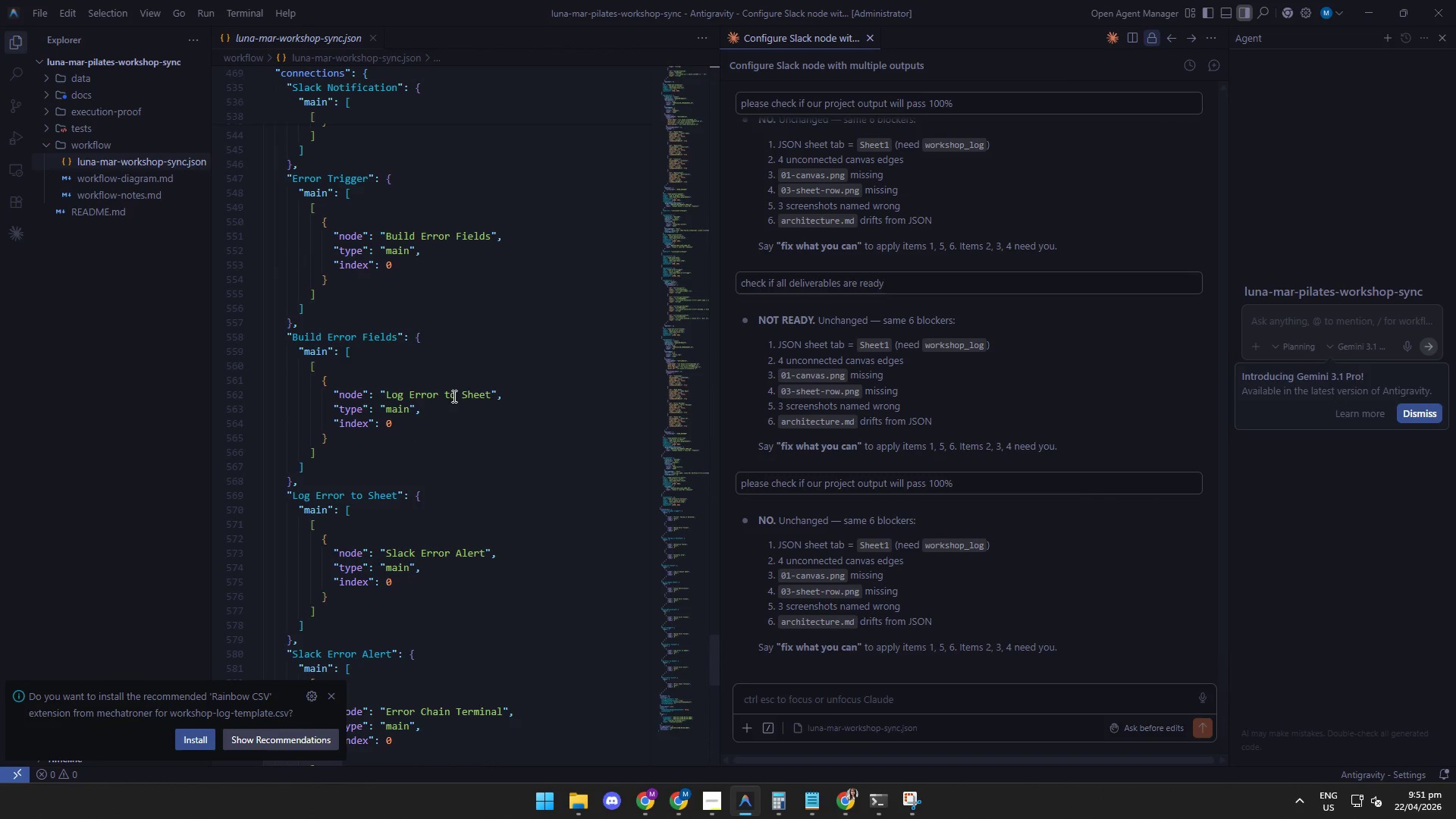 
scroll: coordinate [453, 396], scroll_direction: down, amount: 1.0
 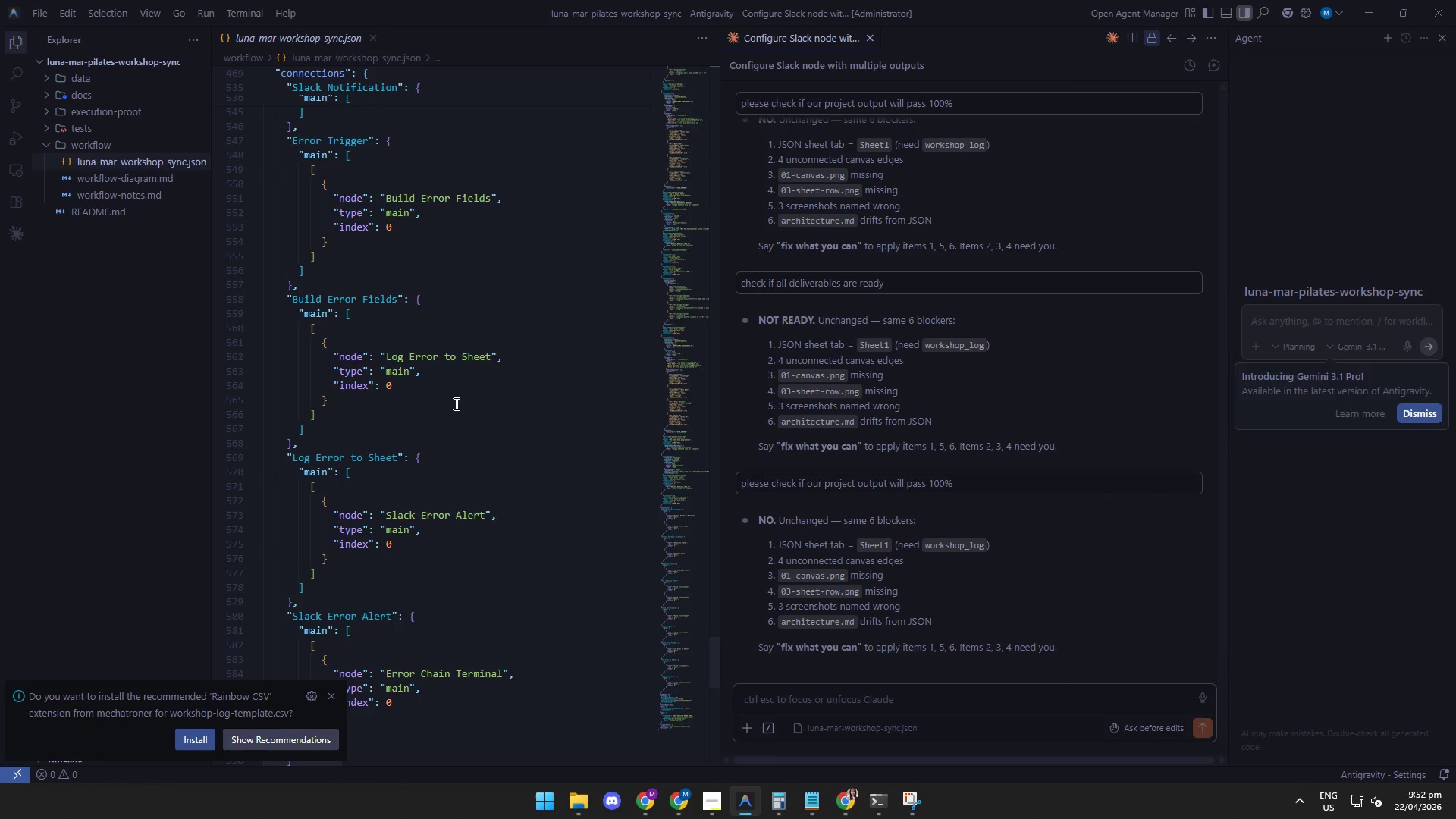 
wait(13.45)
 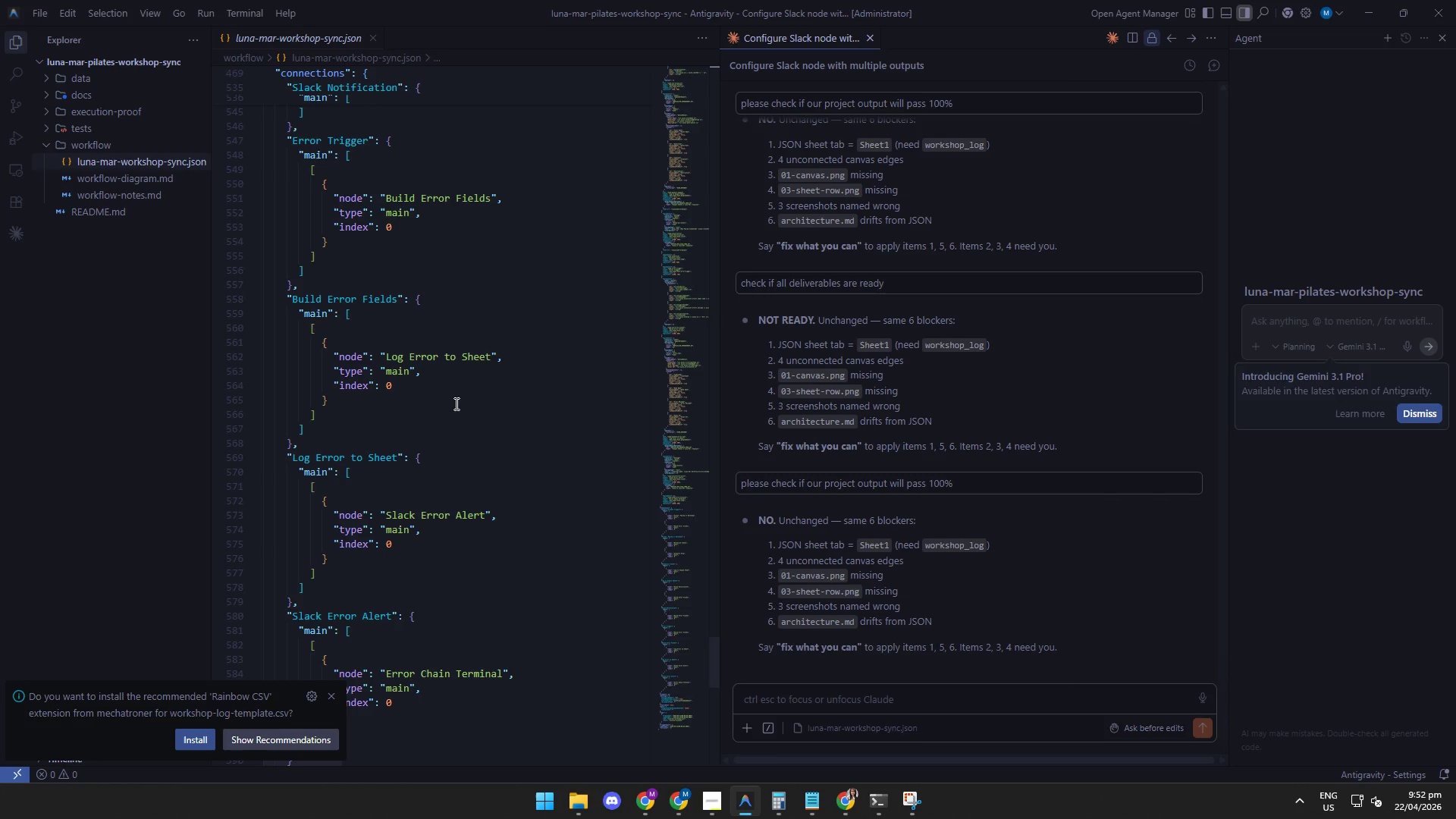 
scroll: coordinate [494, 645], scroll_direction: down, amount: 2.0
 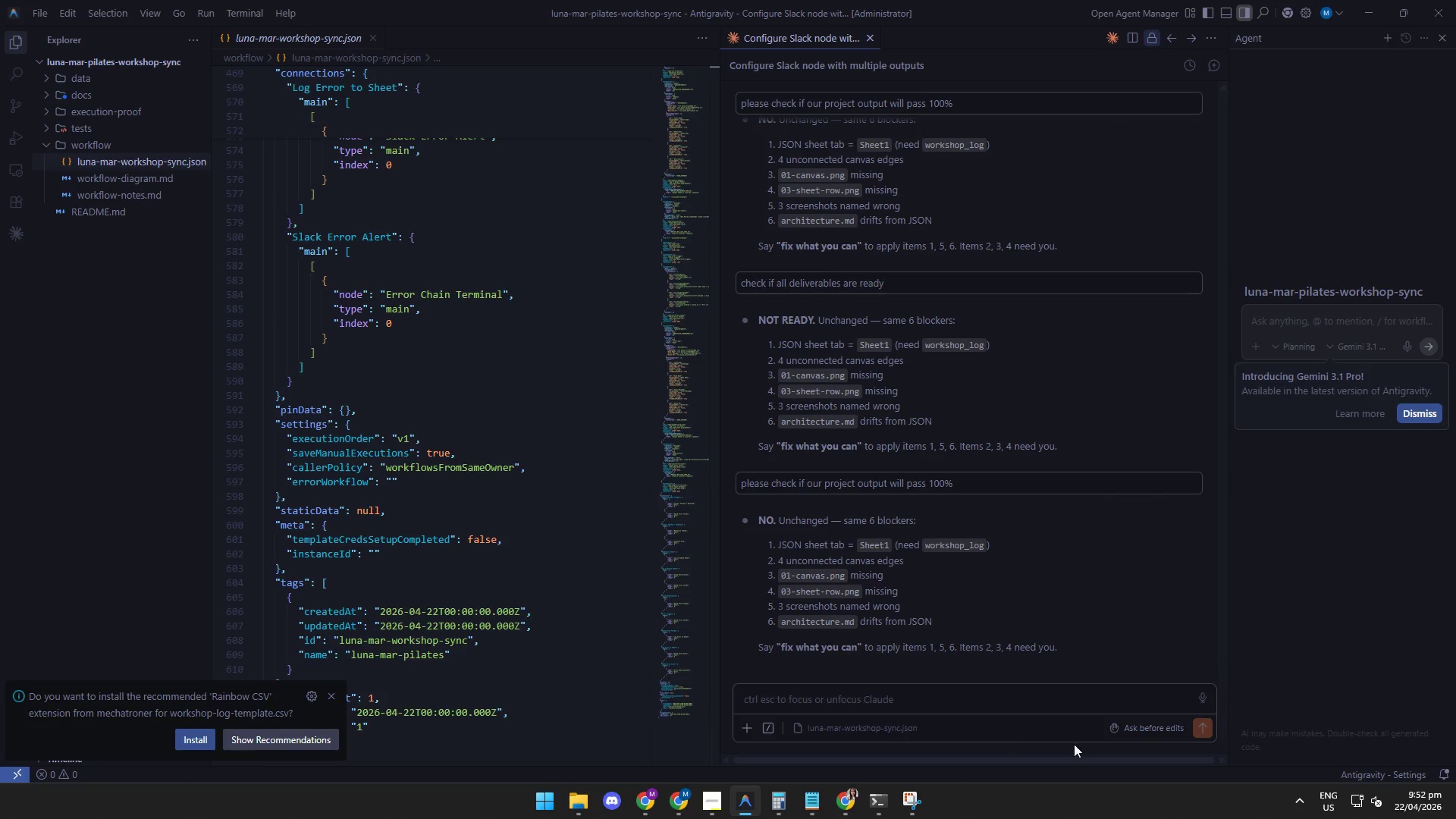 
left_click([1208, 725])
 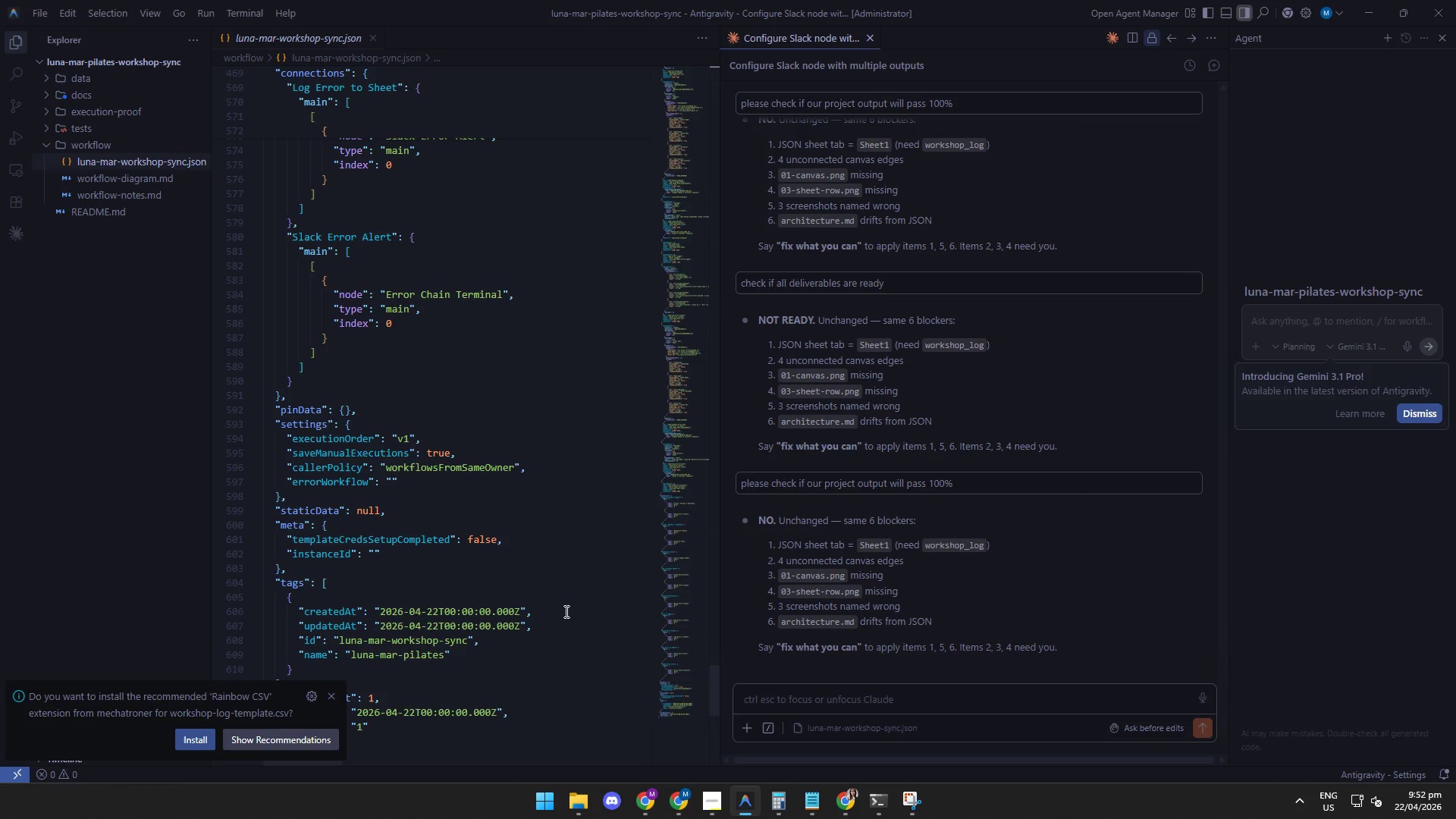 
wait(108.14)
 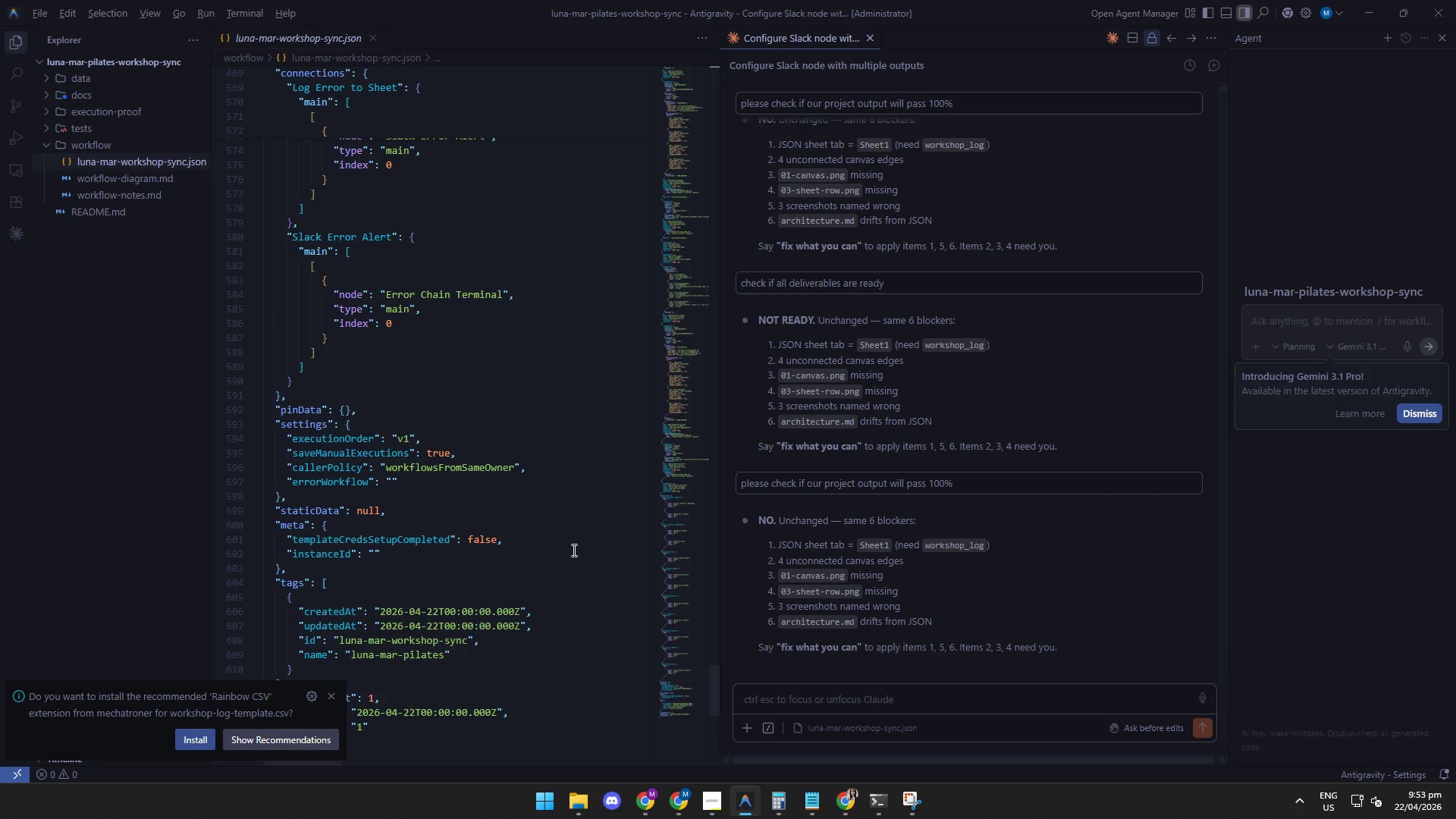 
scroll: coordinate [553, 261], scroll_direction: down, amount: 3.0
 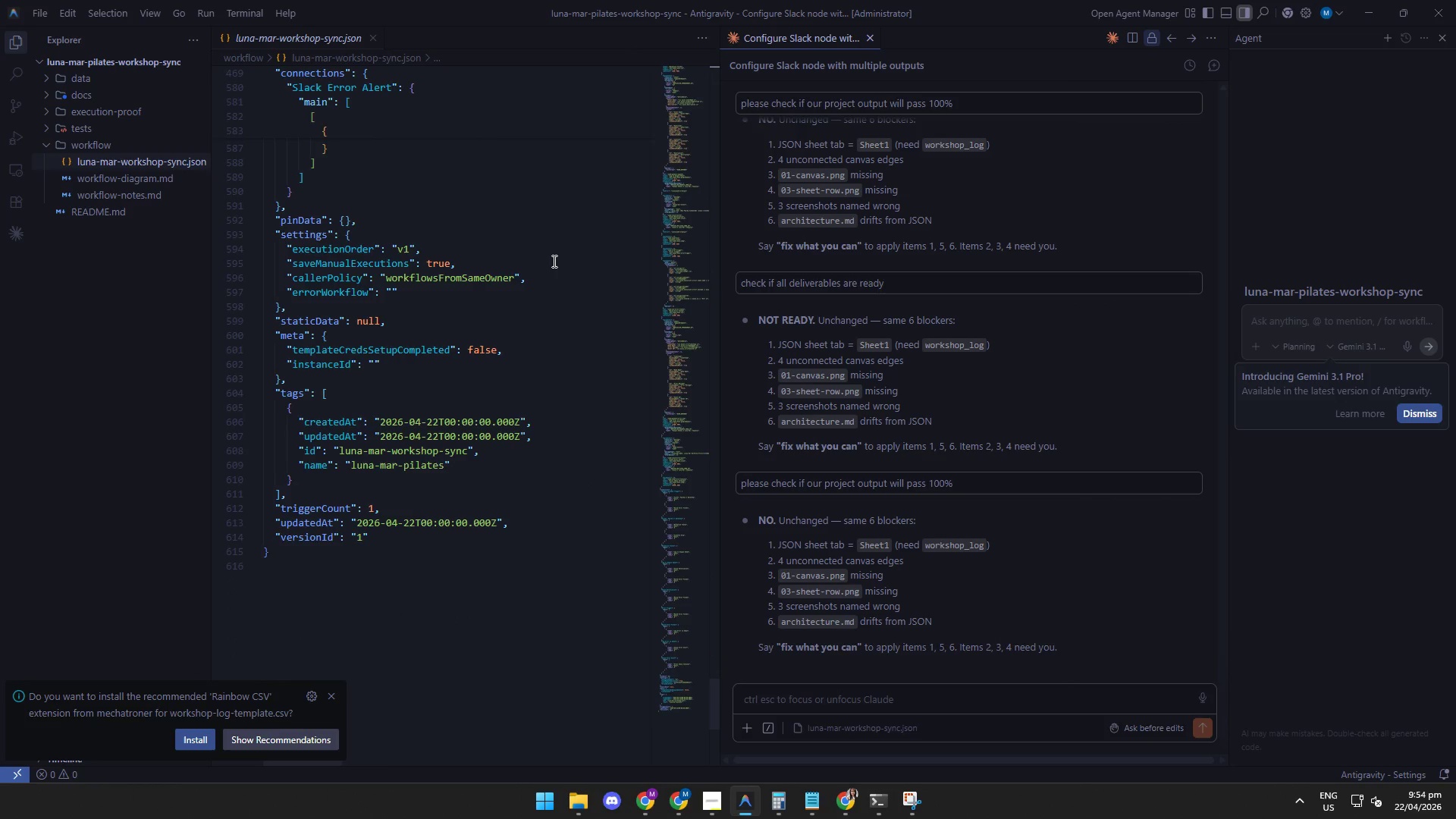 
scroll: coordinate [553, 261], scroll_direction: up, amount: 2.0
 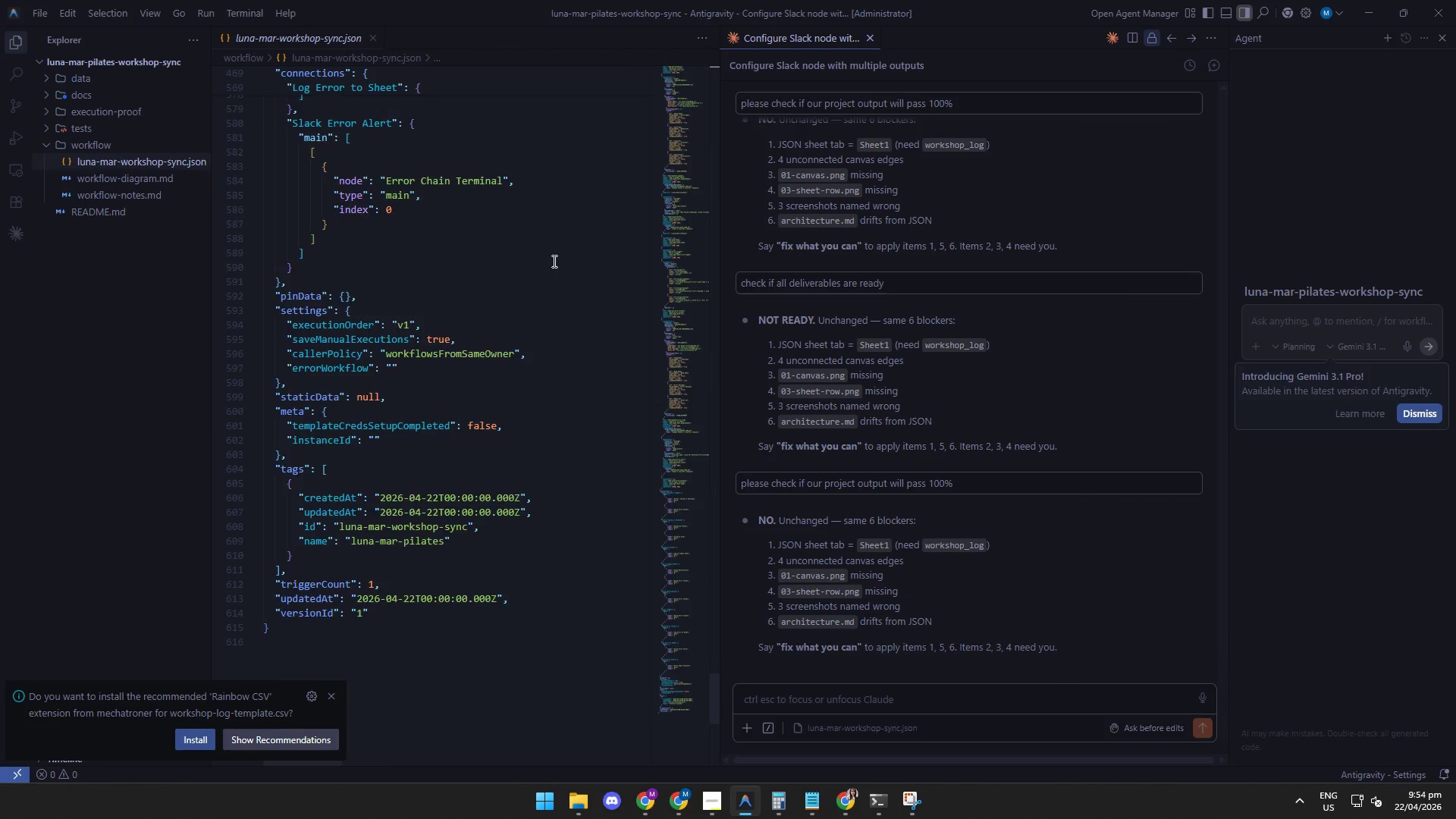 
scroll: coordinate [553, 261], scroll_direction: down, amount: 3.0
 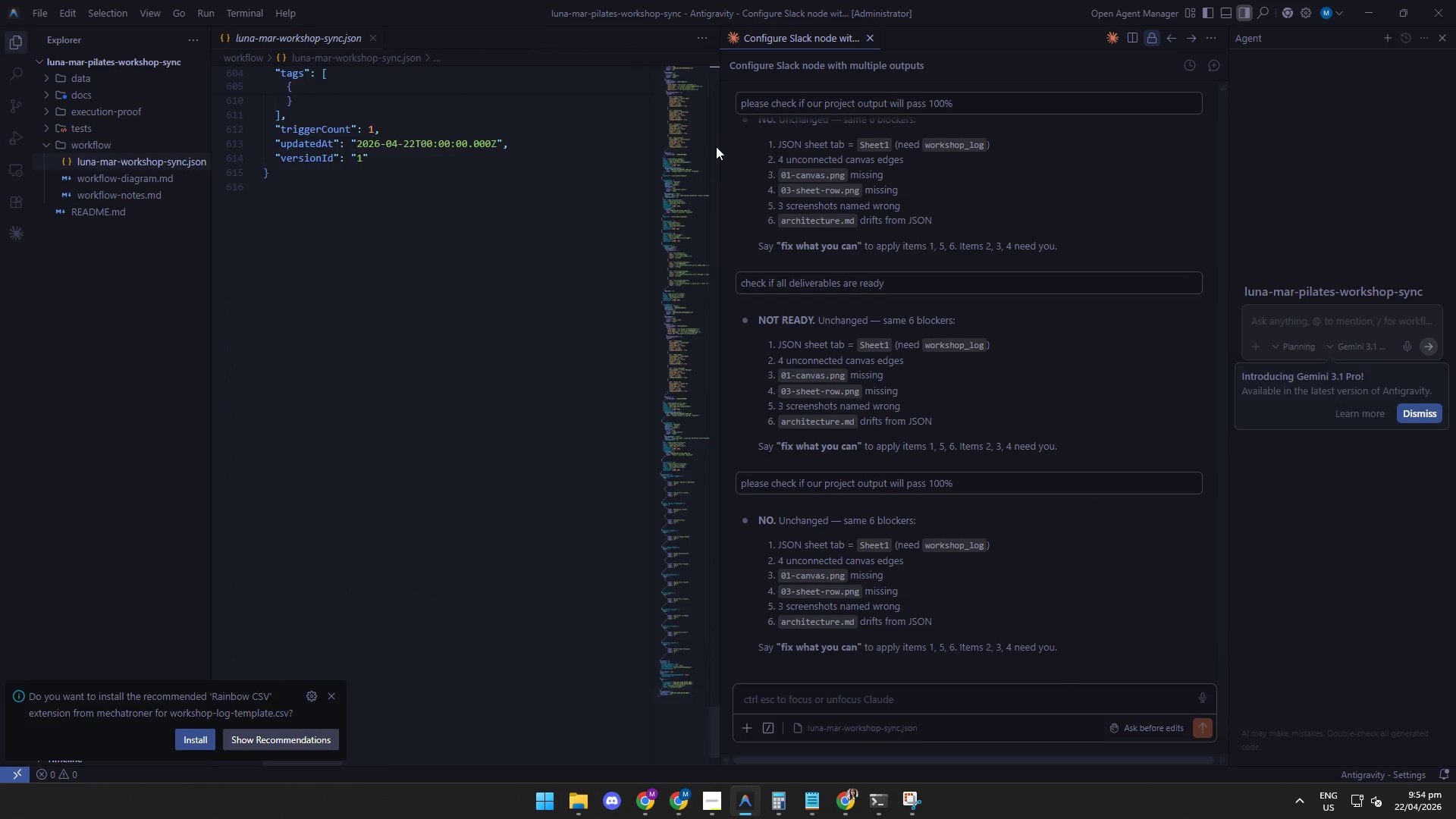 
scroll: coordinate [539, 312], scroll_direction: up, amount: 6.0
 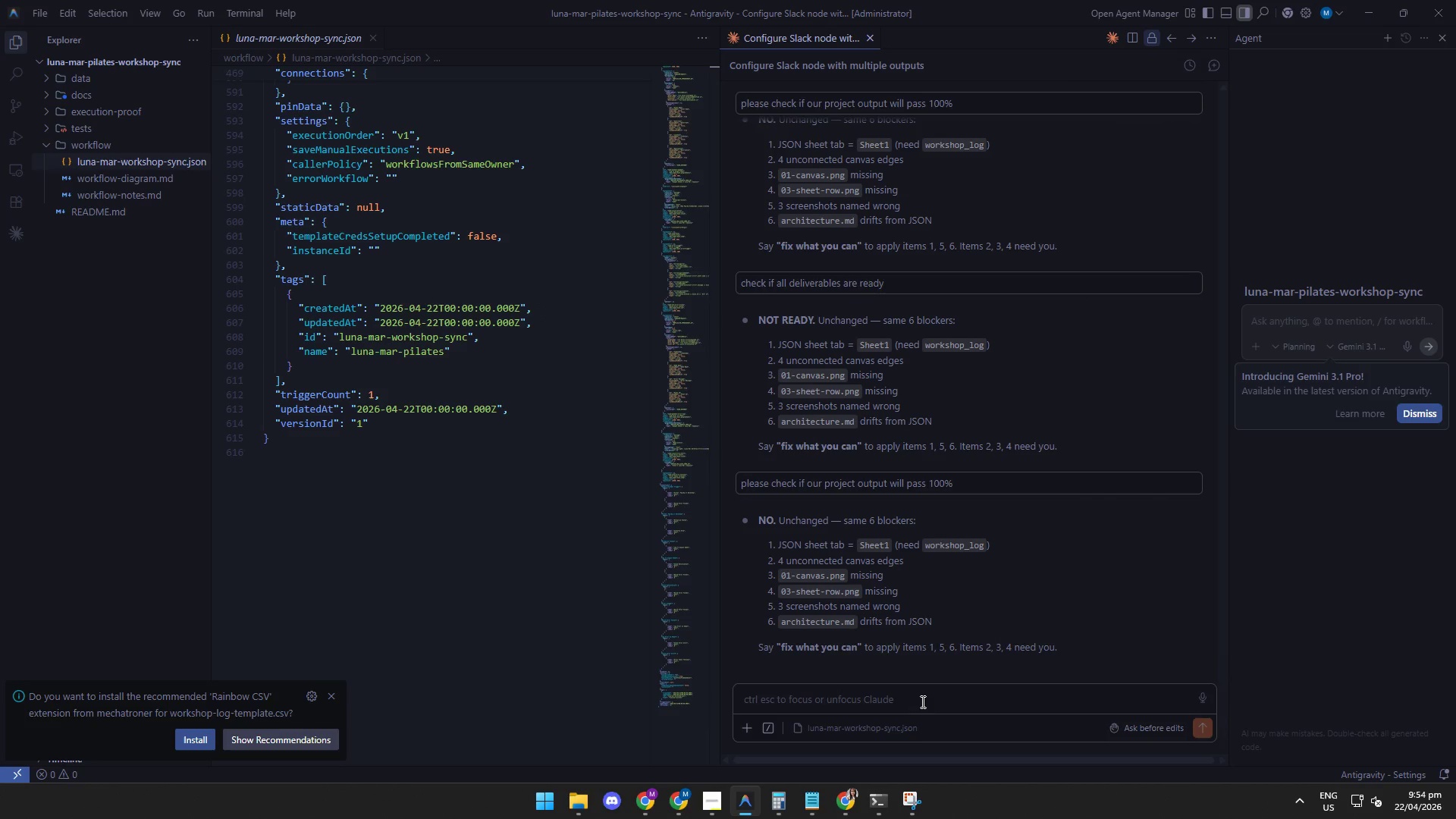 
type(check if all deliverables are ready)
 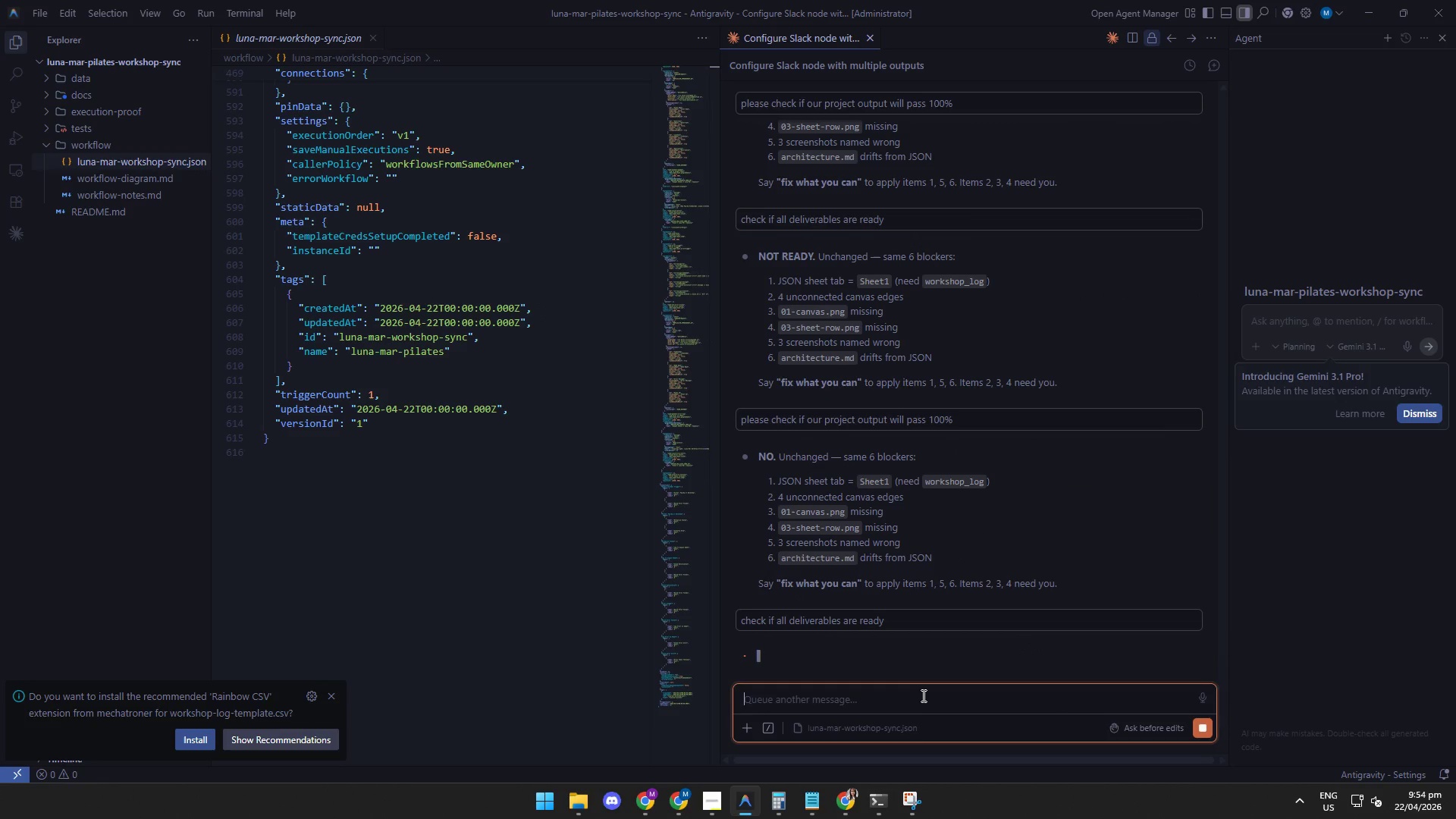 
key(Enter)
 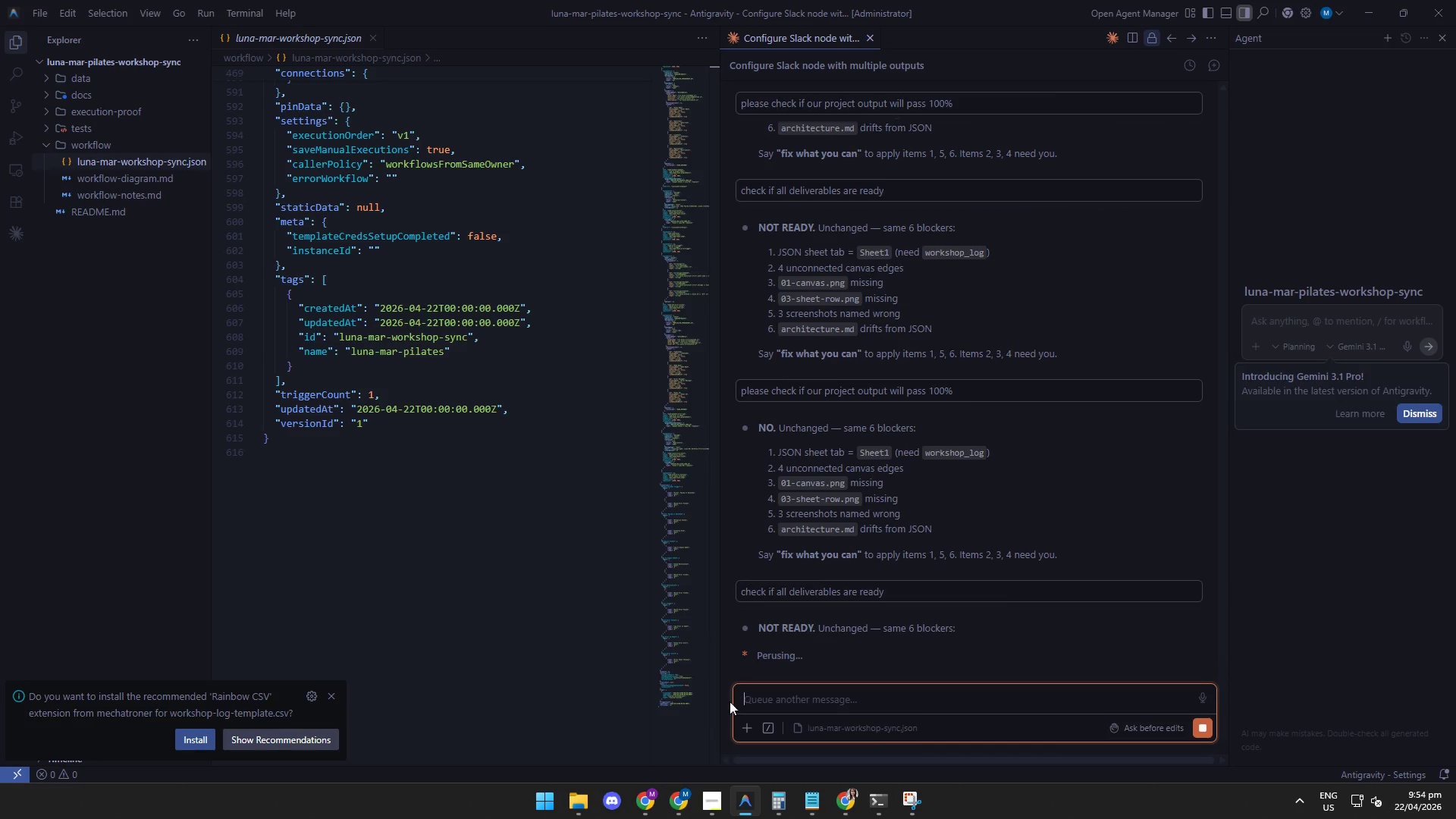 
left_click([708, 798])
 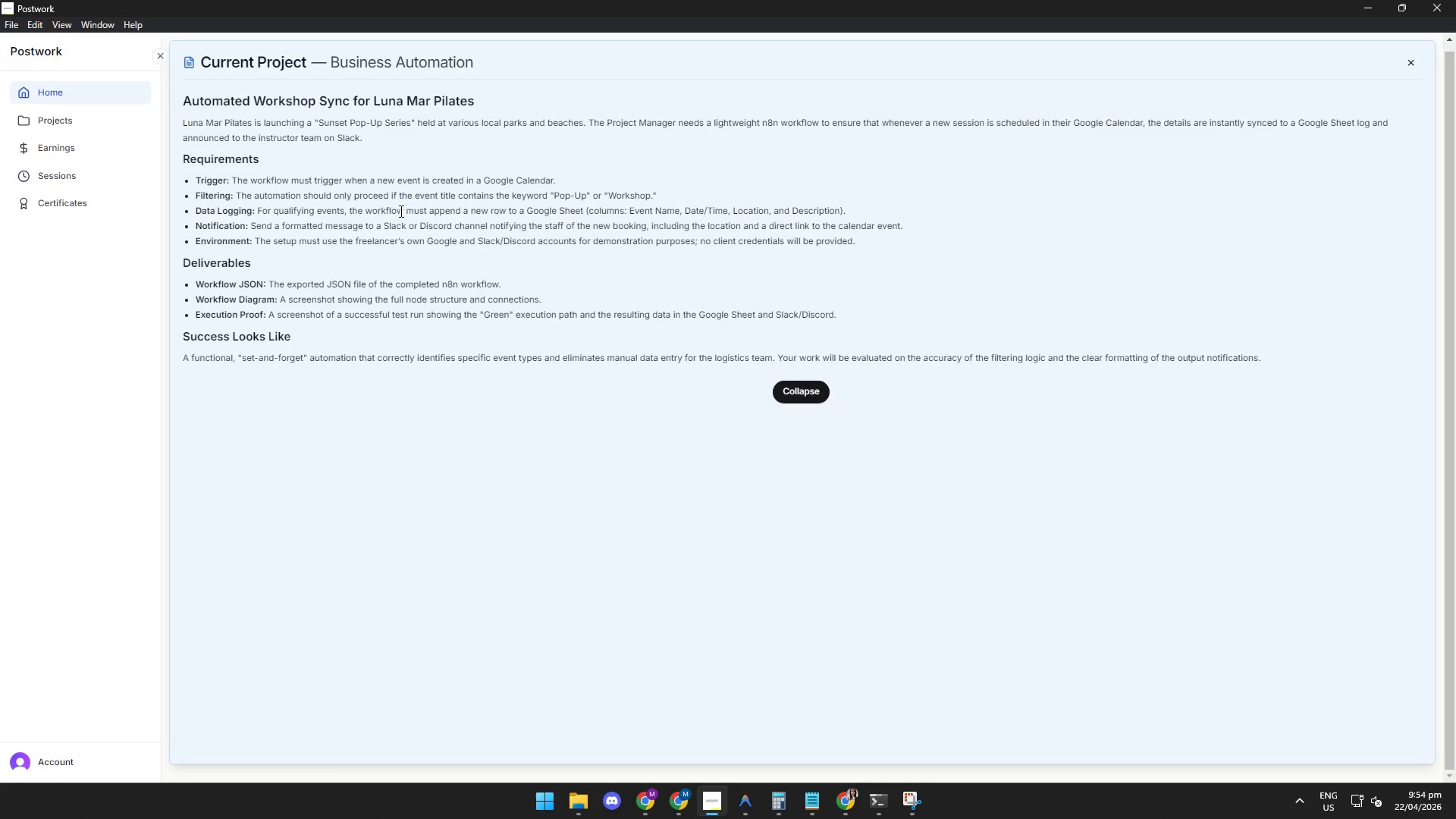 
left_click([403, 213])